 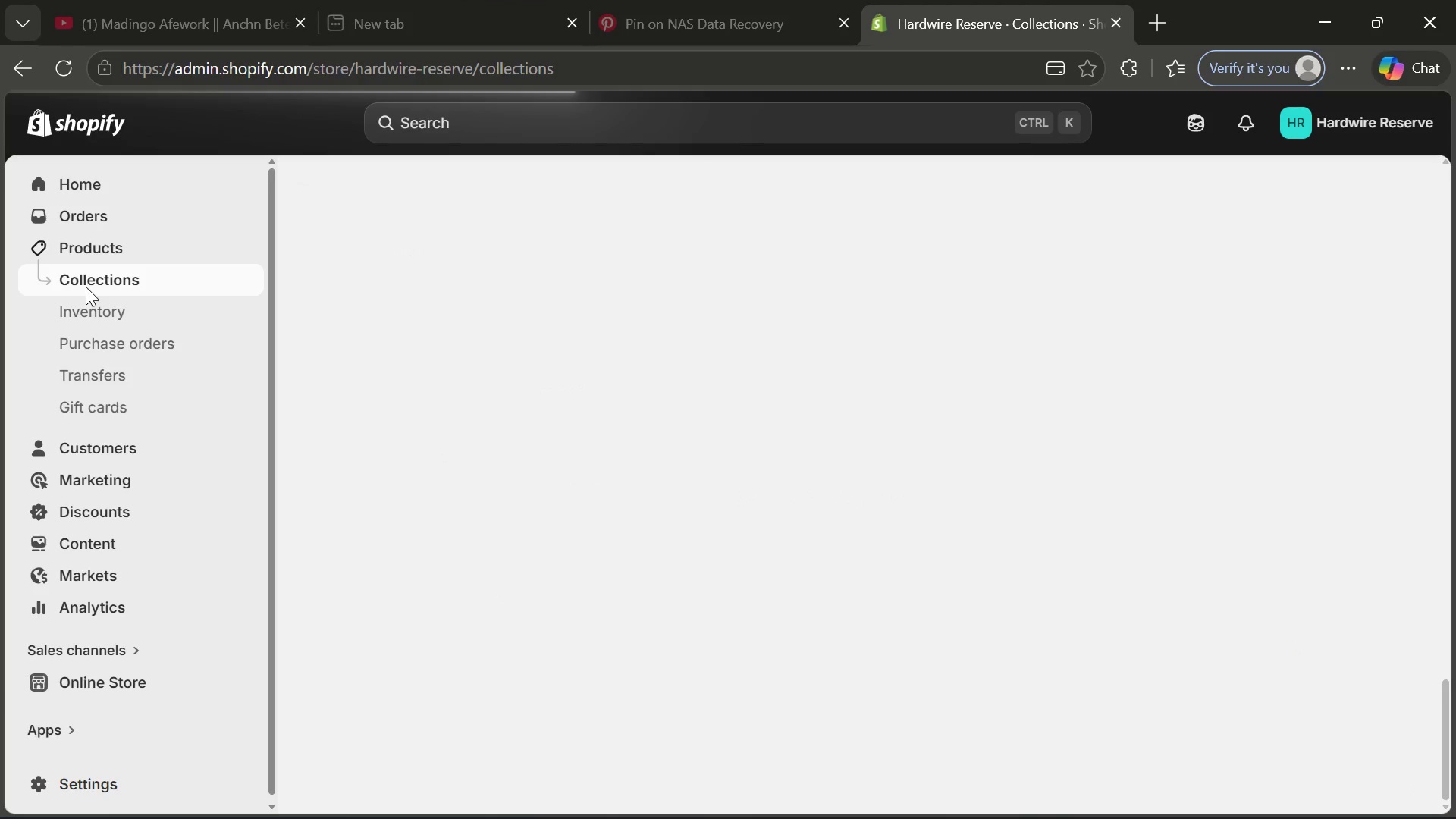 
left_click([1361, 178])
 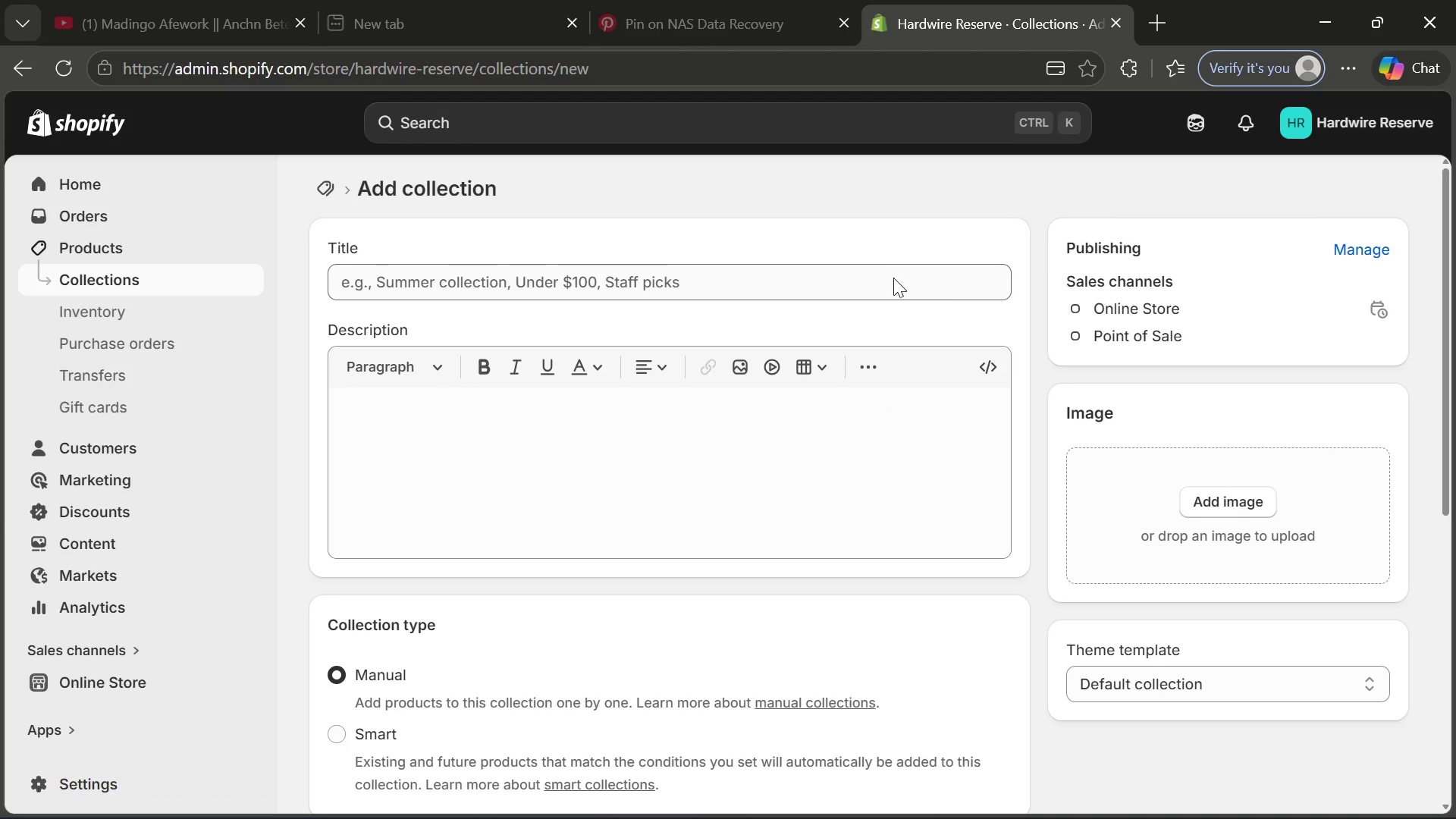 
left_click([726, 280])
 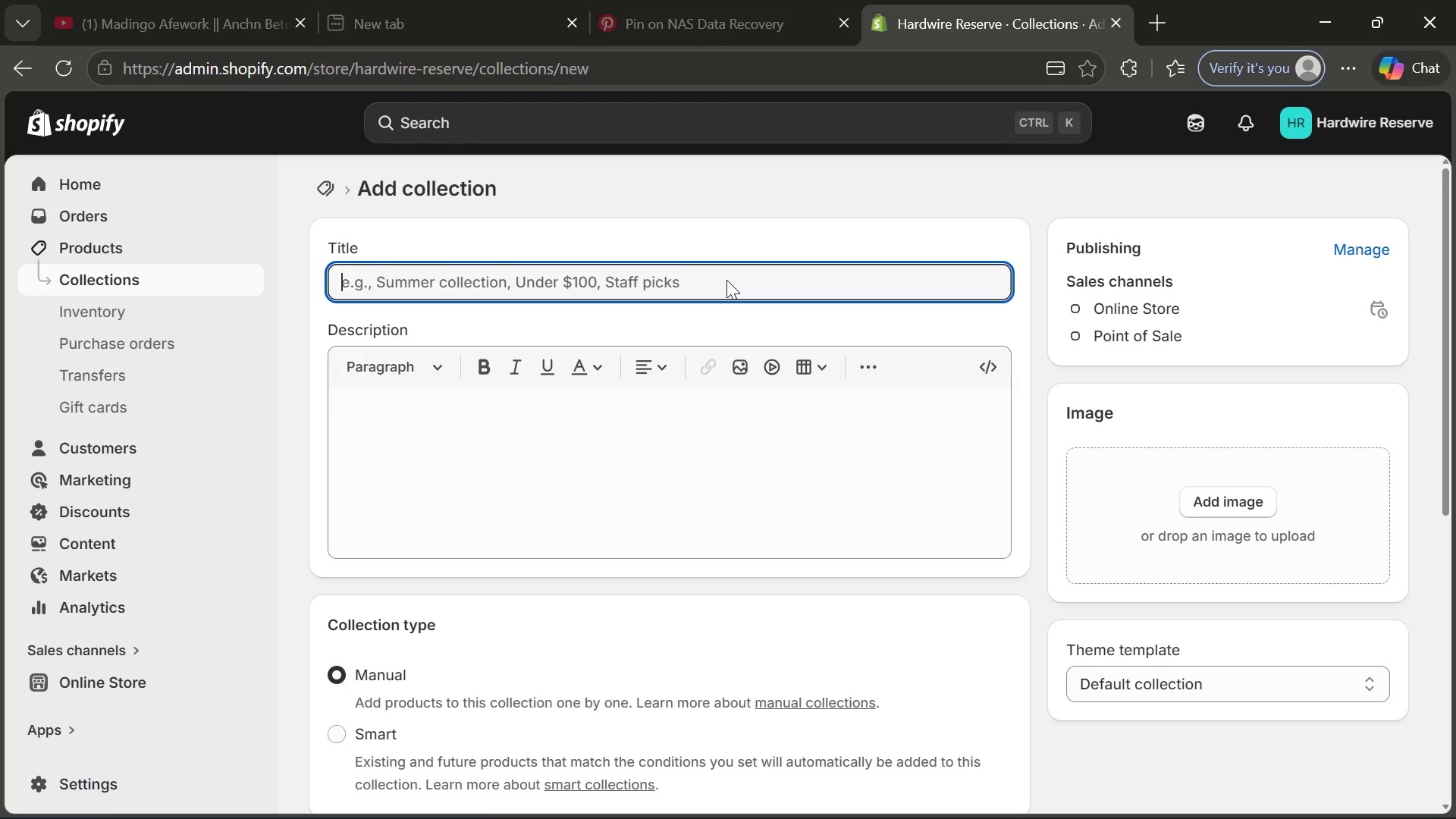 
wait(7.39)
 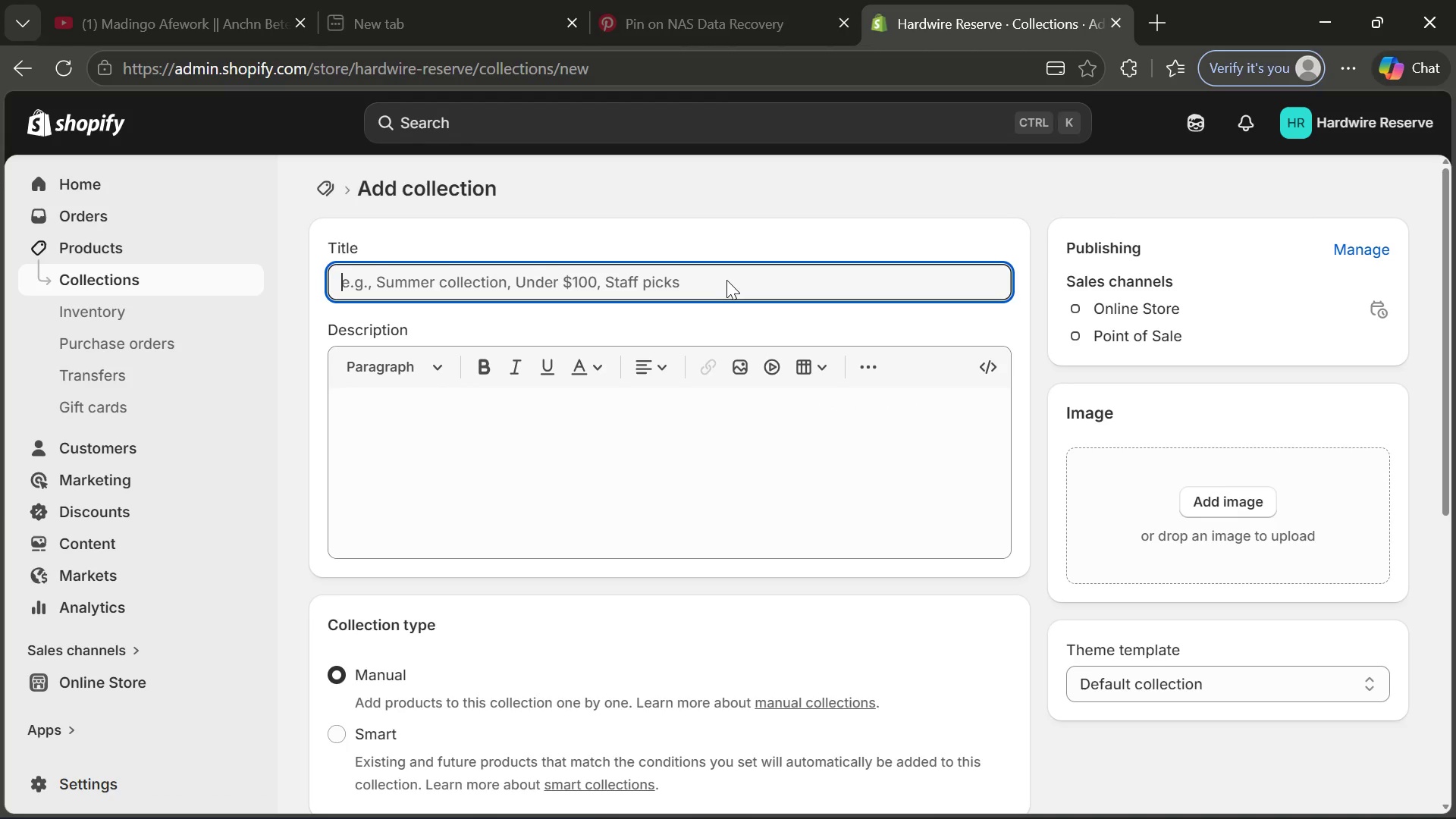 
type(Heavy Infru)
key(Backspace)
type(astructure)
 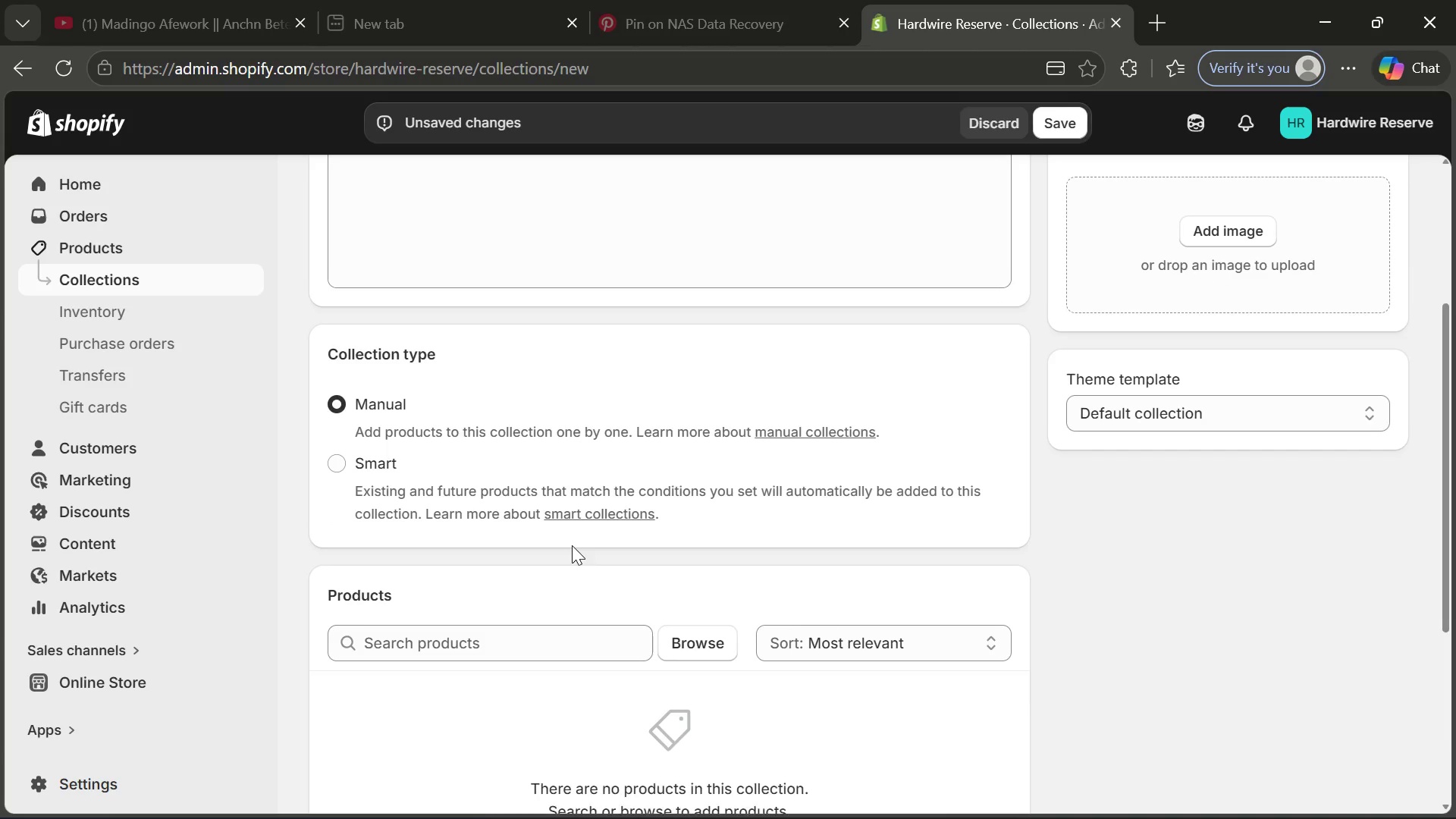 
left_click([538, 632])
 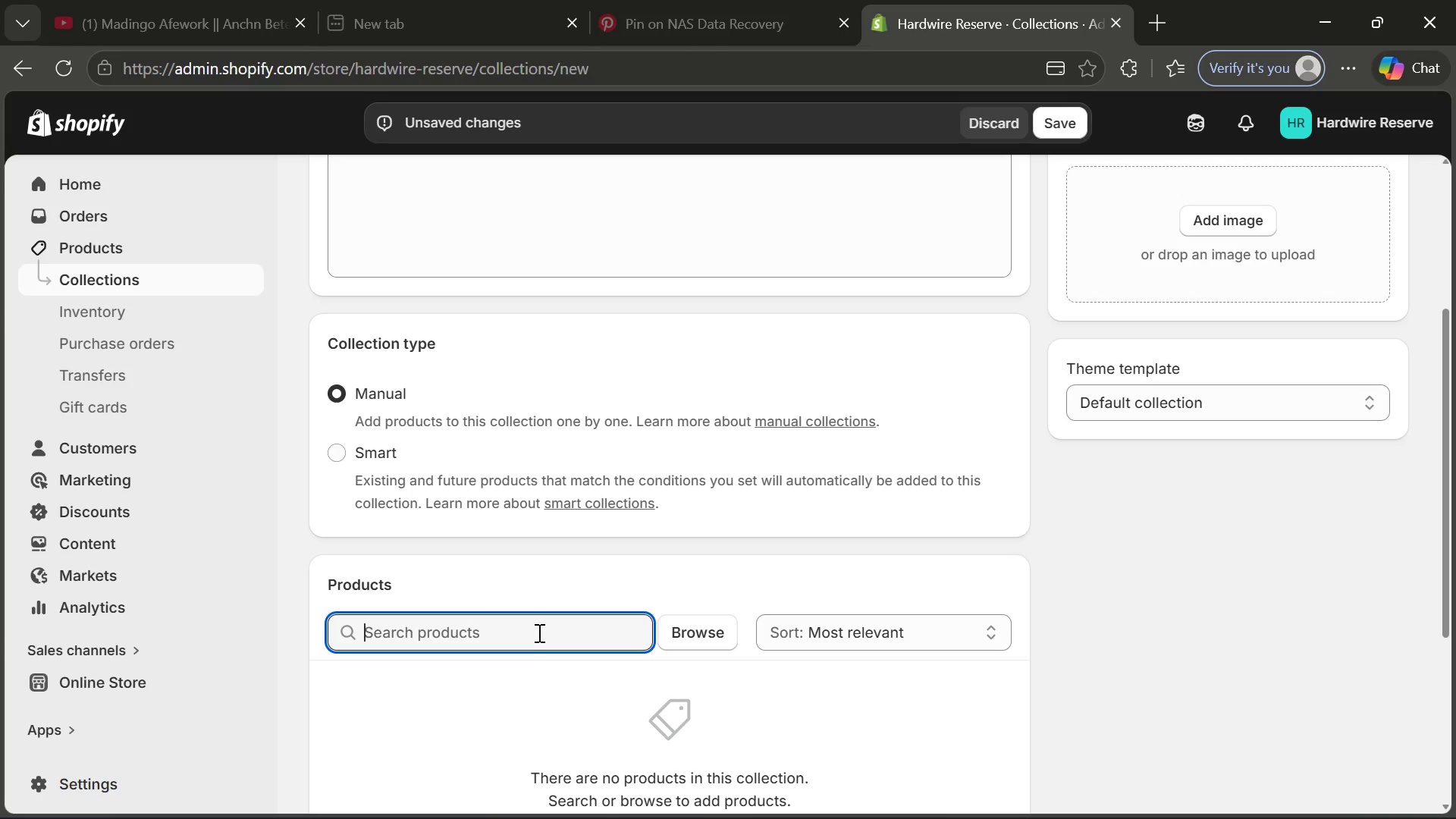 
wait(17.84)
 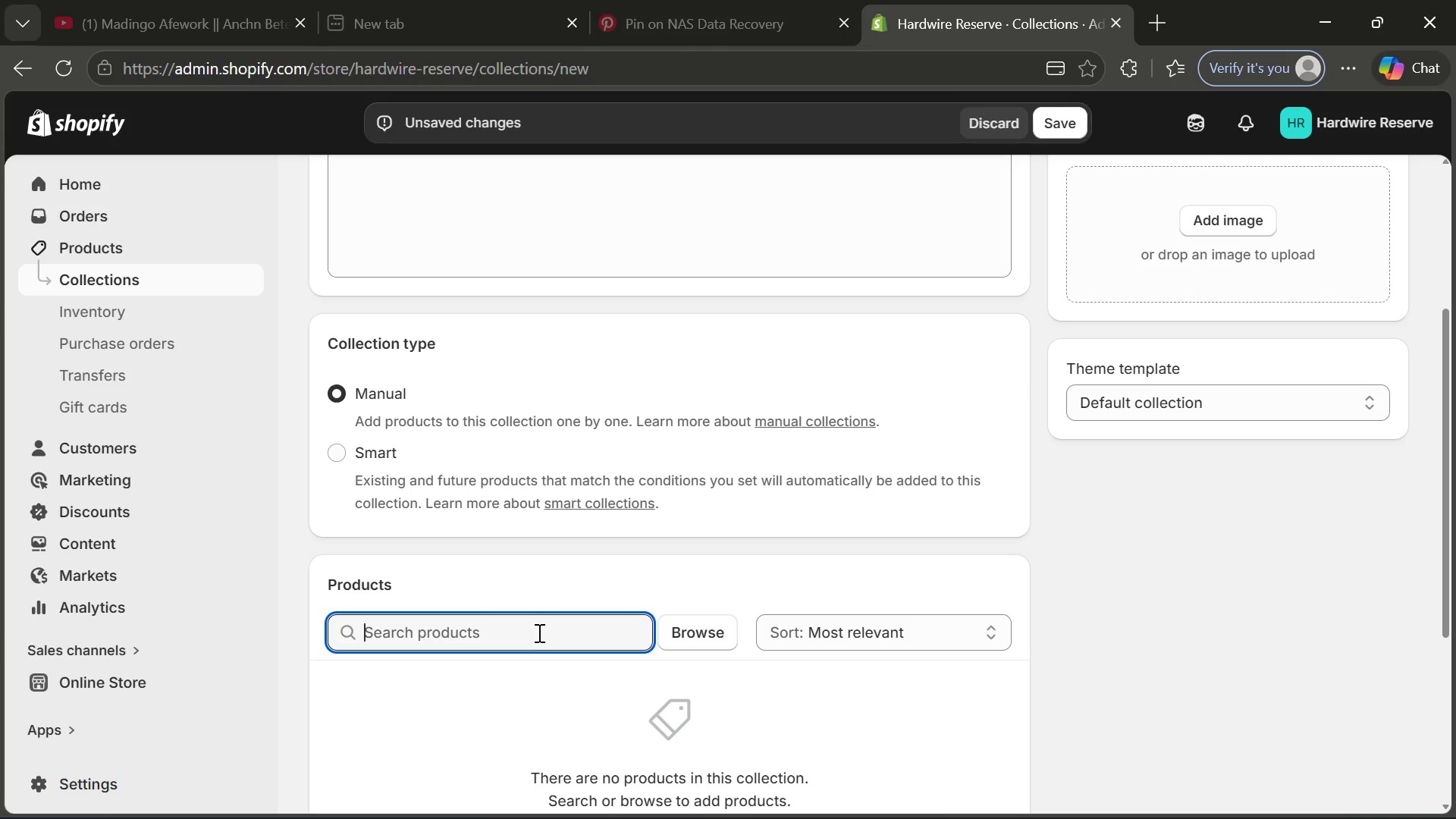 
key(E)
 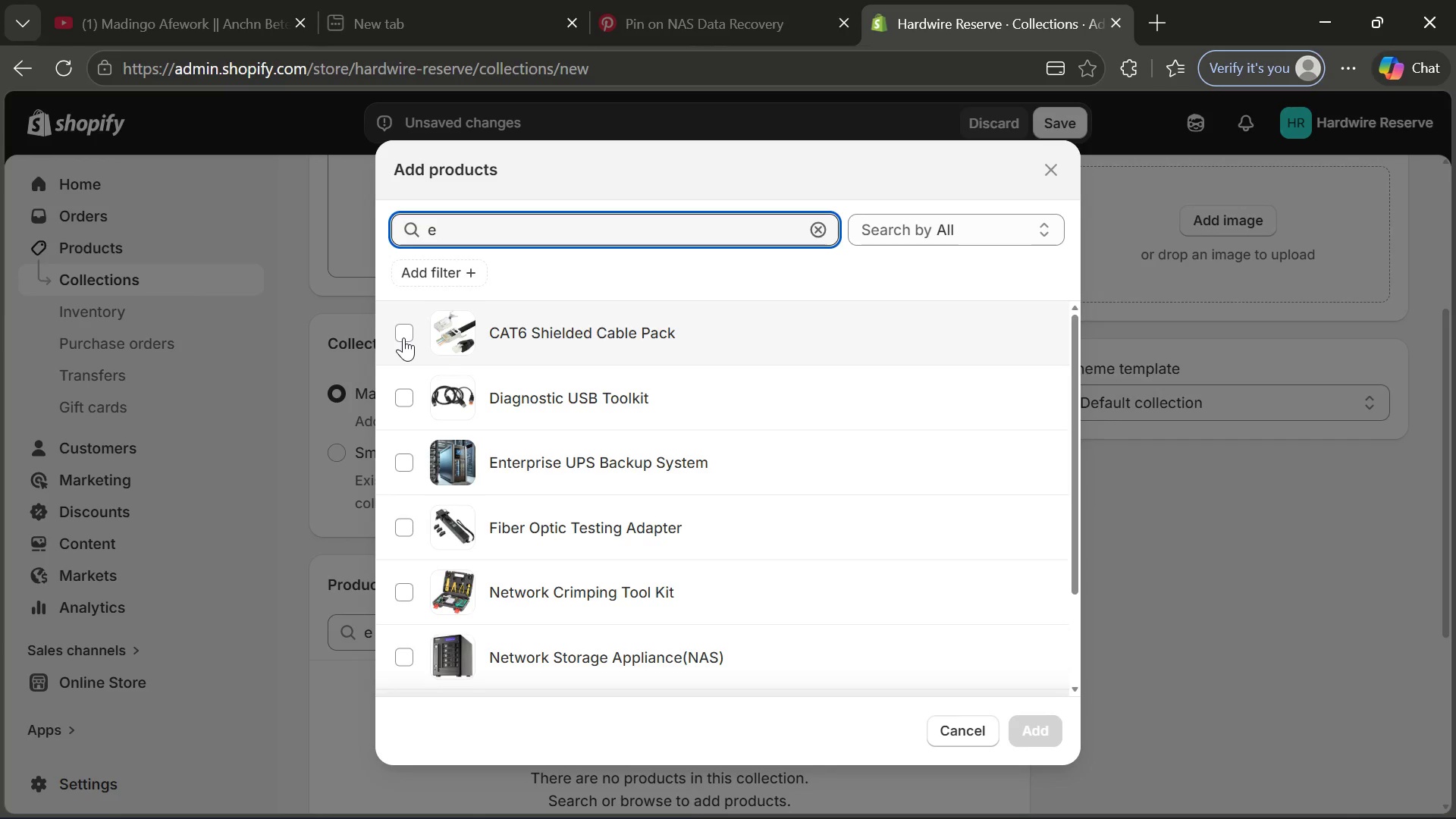 
wait(8.73)
 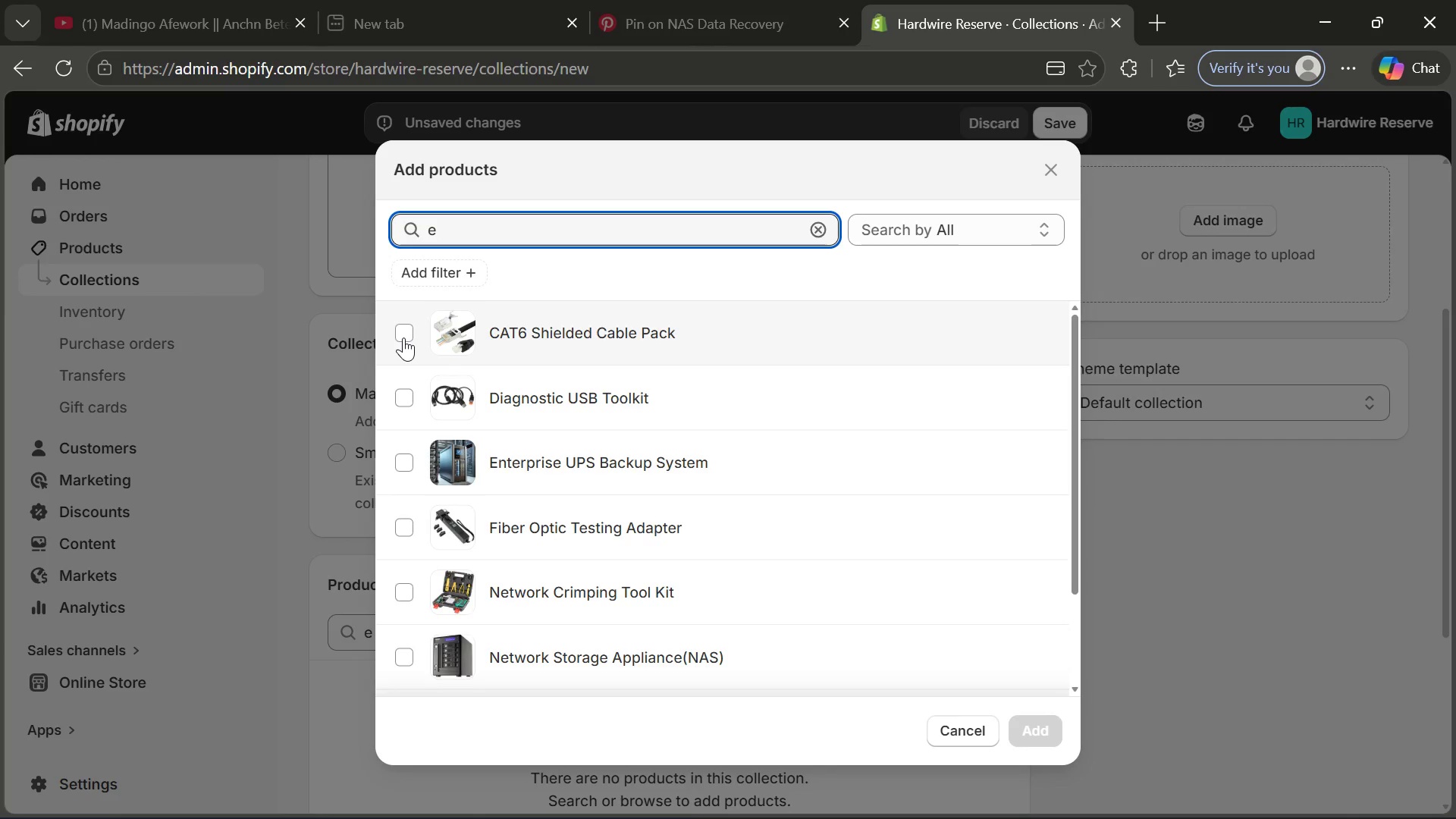 
left_click([407, 664])
 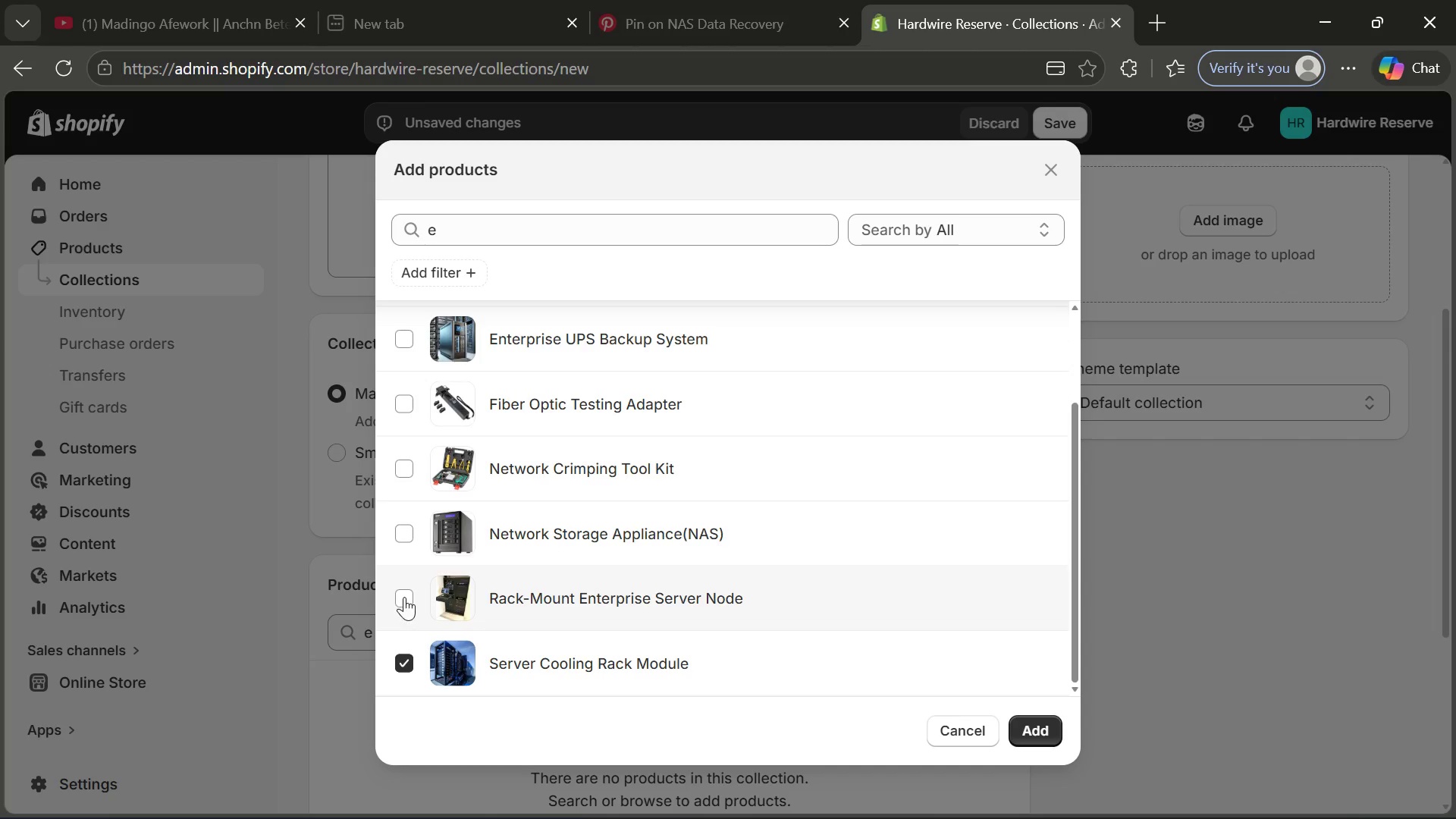 
left_click([404, 597])
 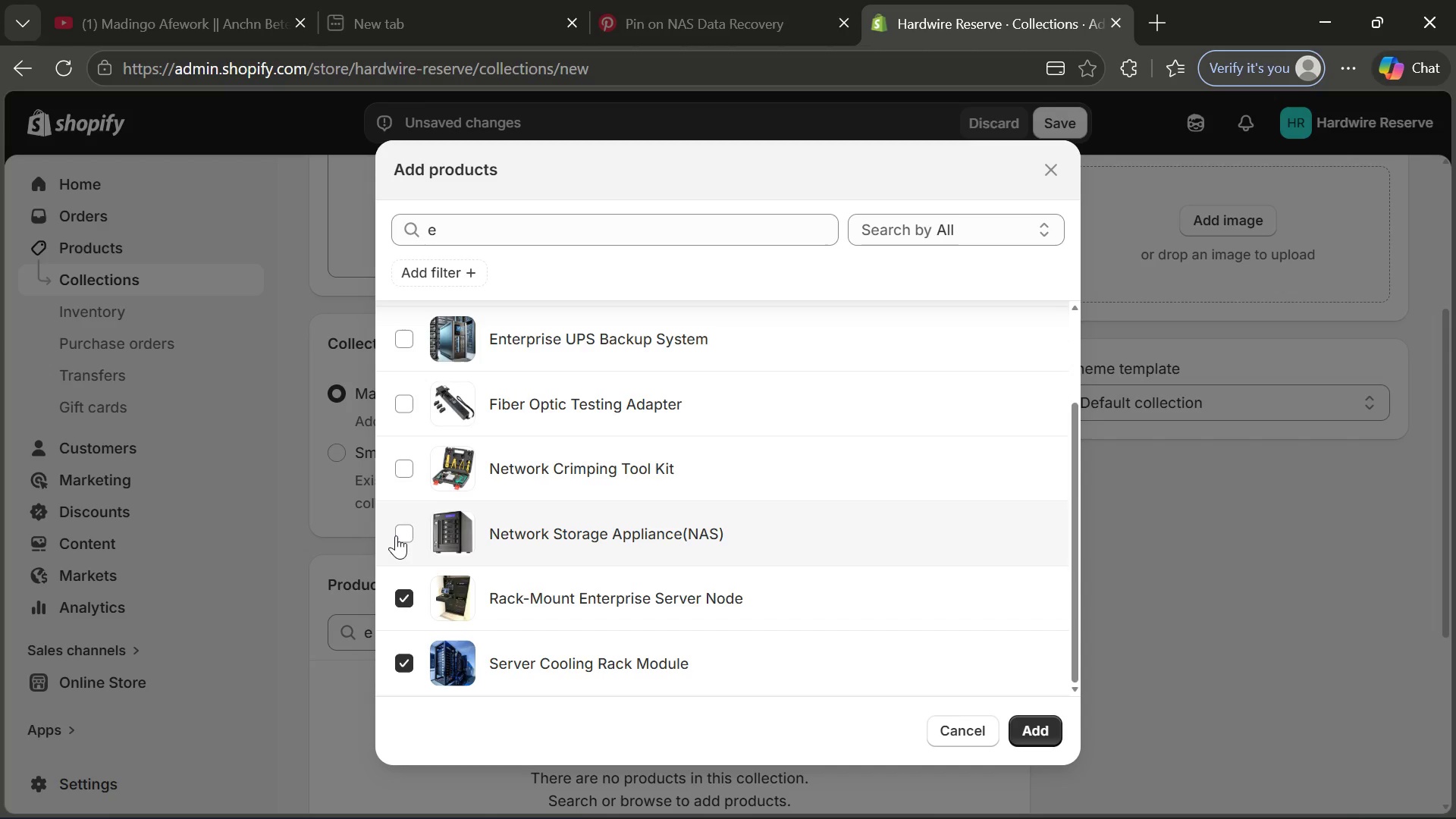 
left_click([396, 535])
 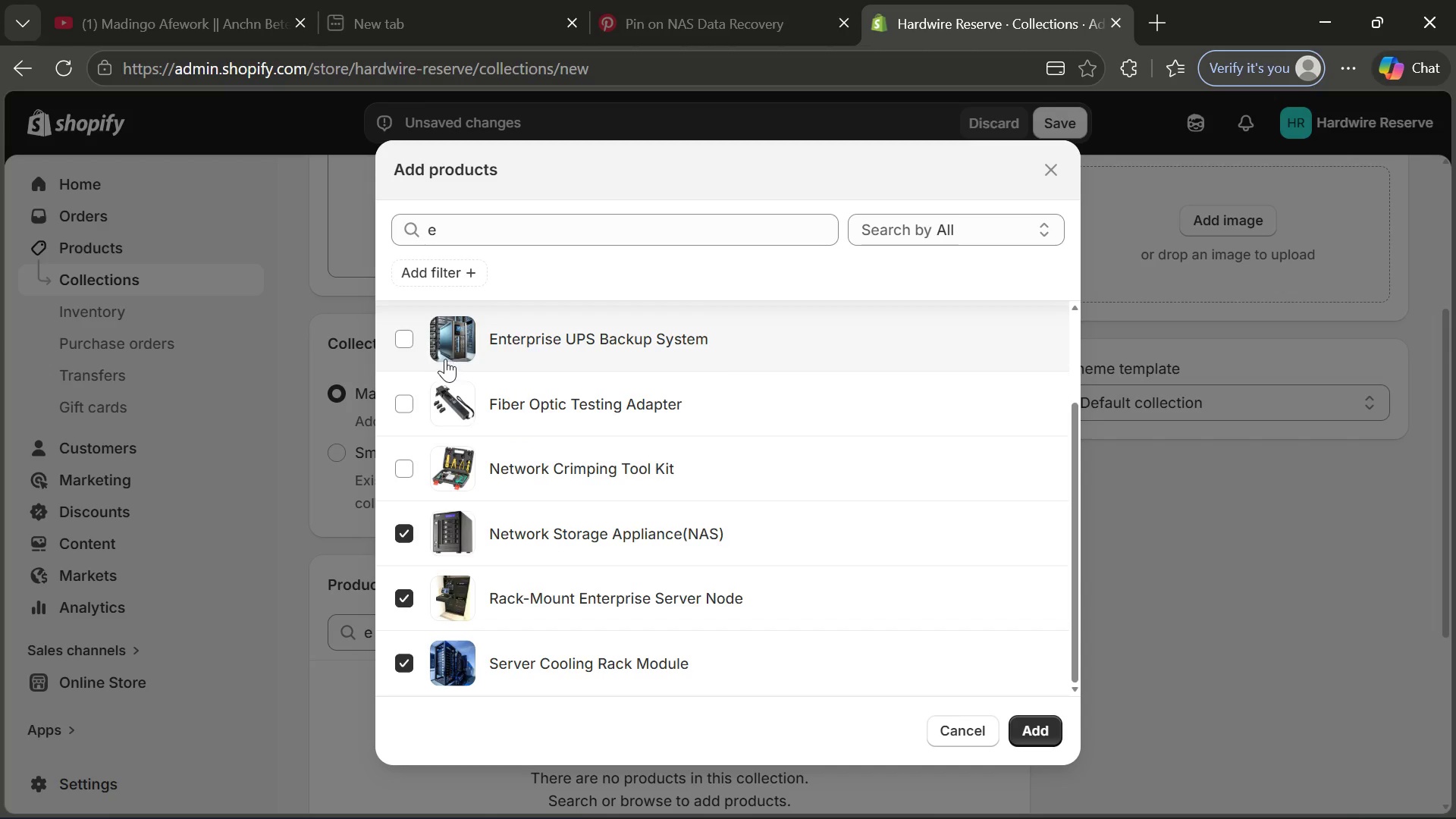 
left_click([408, 336])
 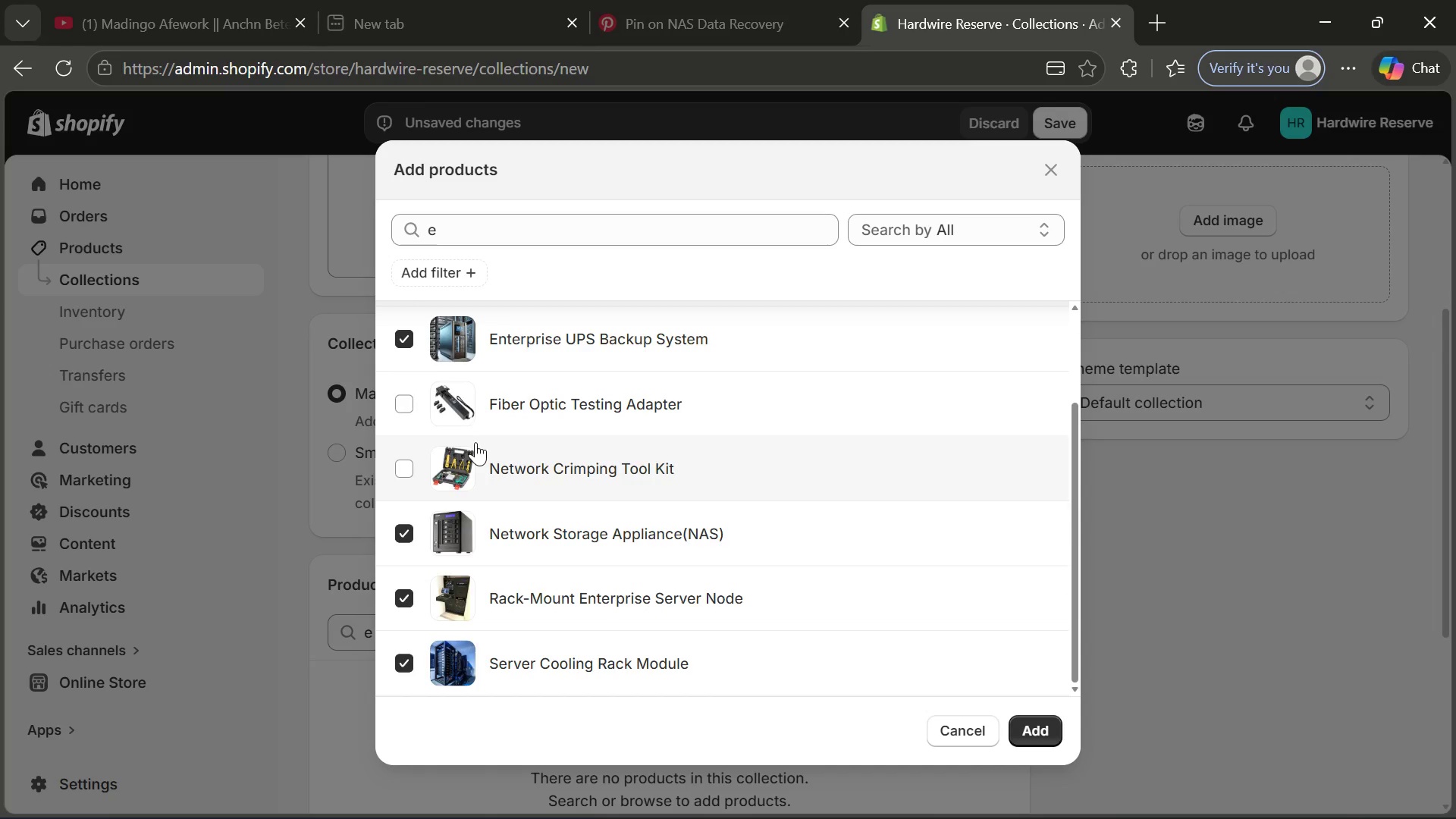 
wait(21.61)
 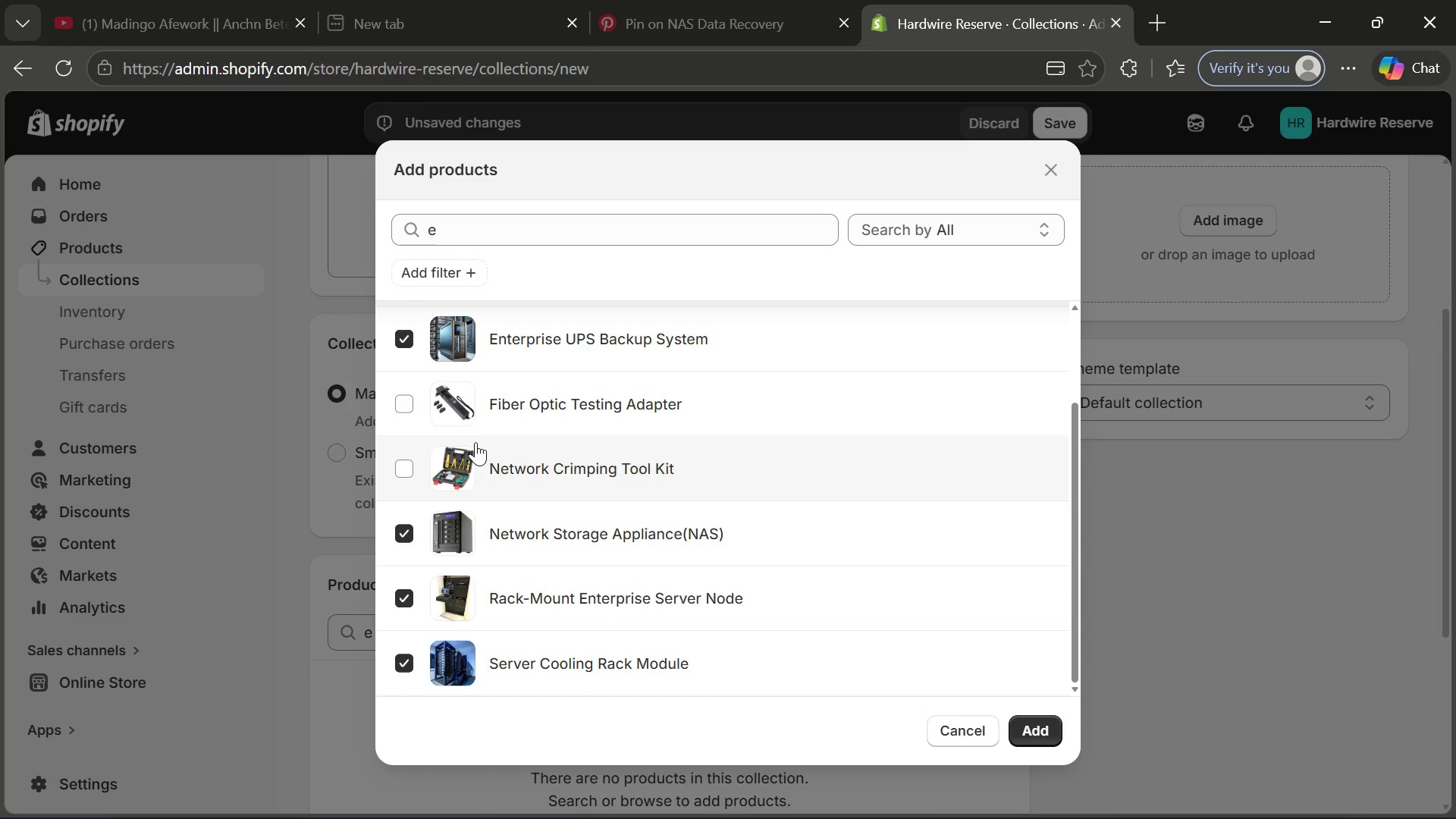 
left_click([1032, 729])
 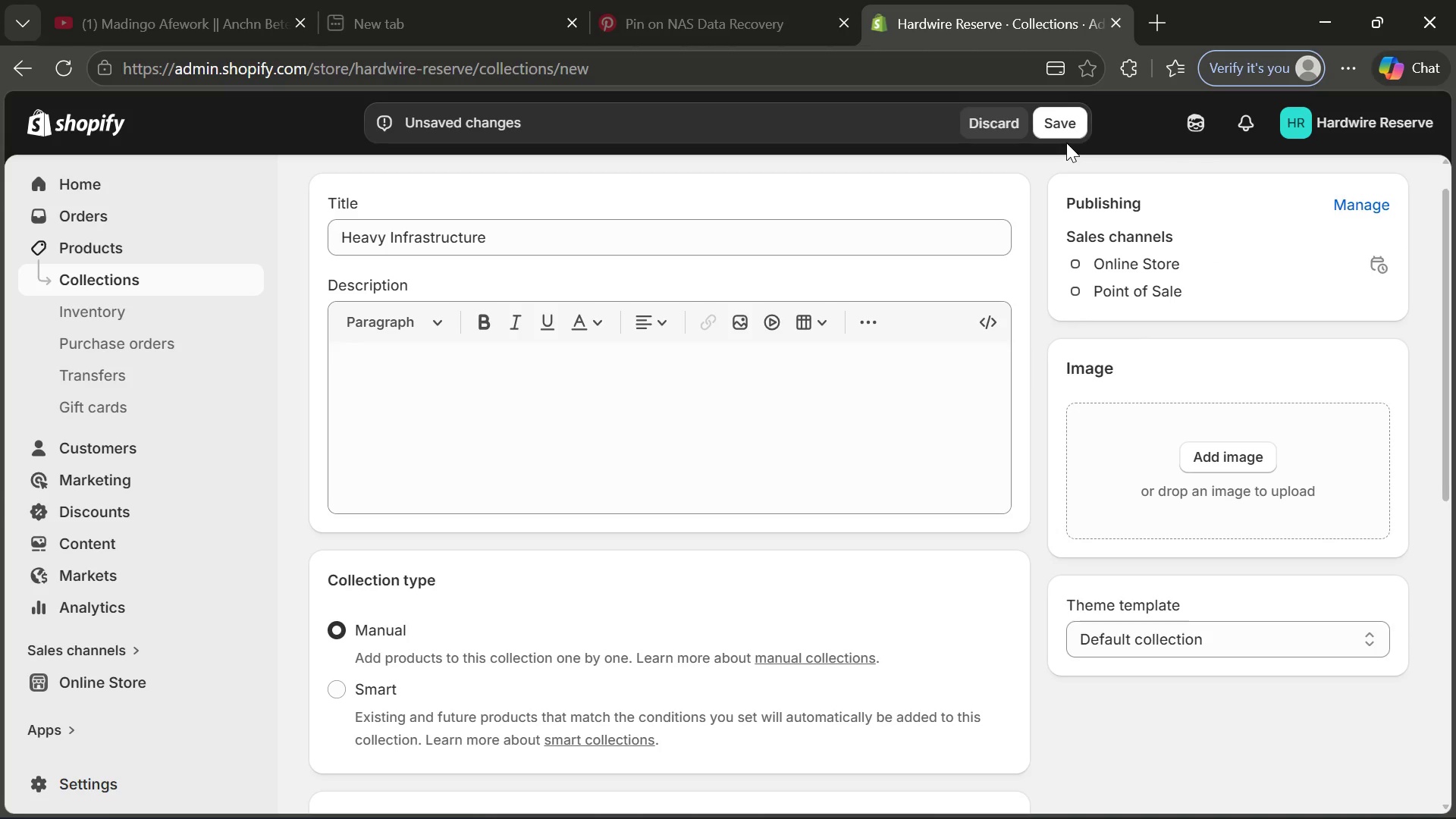 
wait(7.39)
 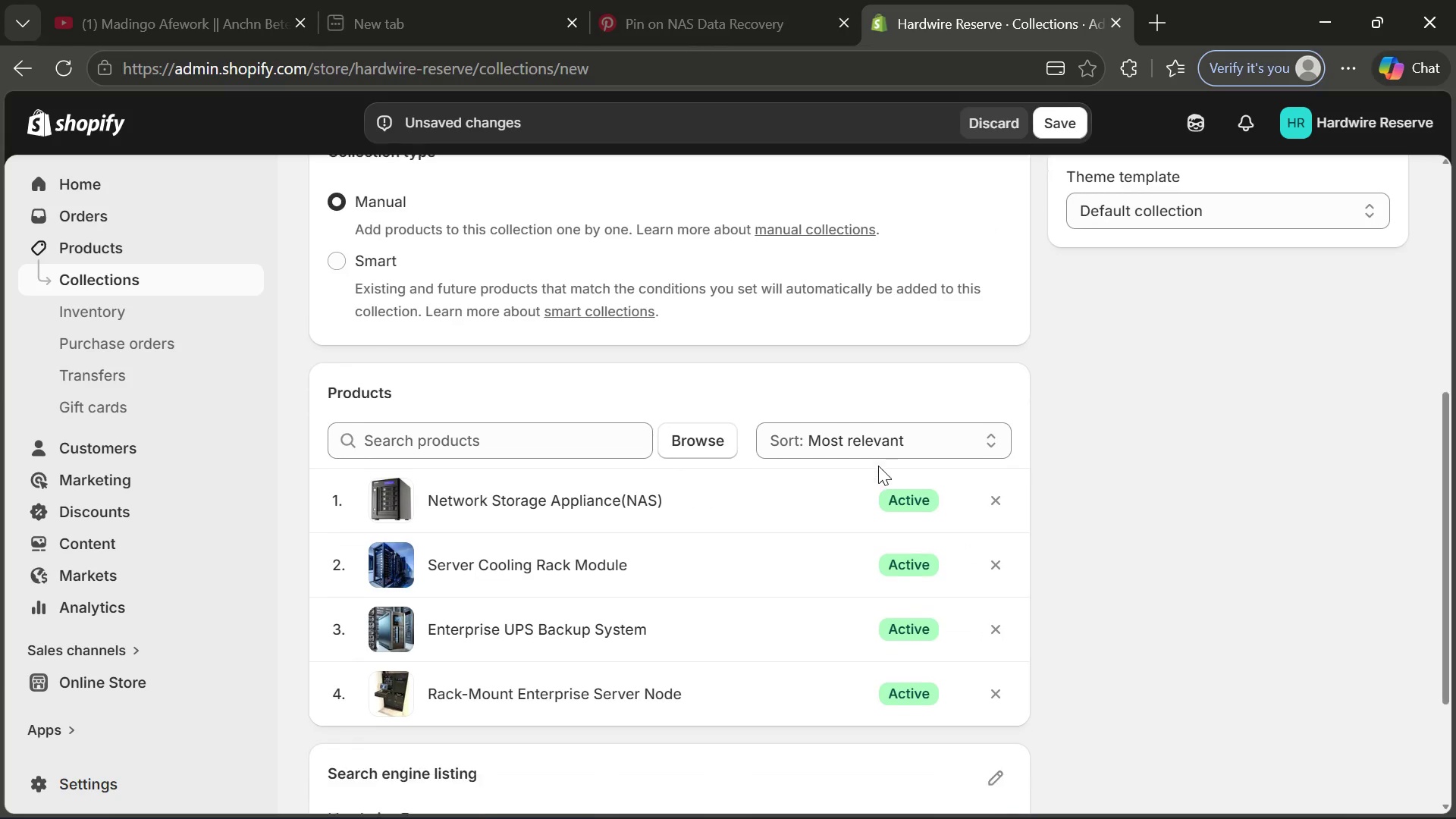 
left_click([1066, 139])
 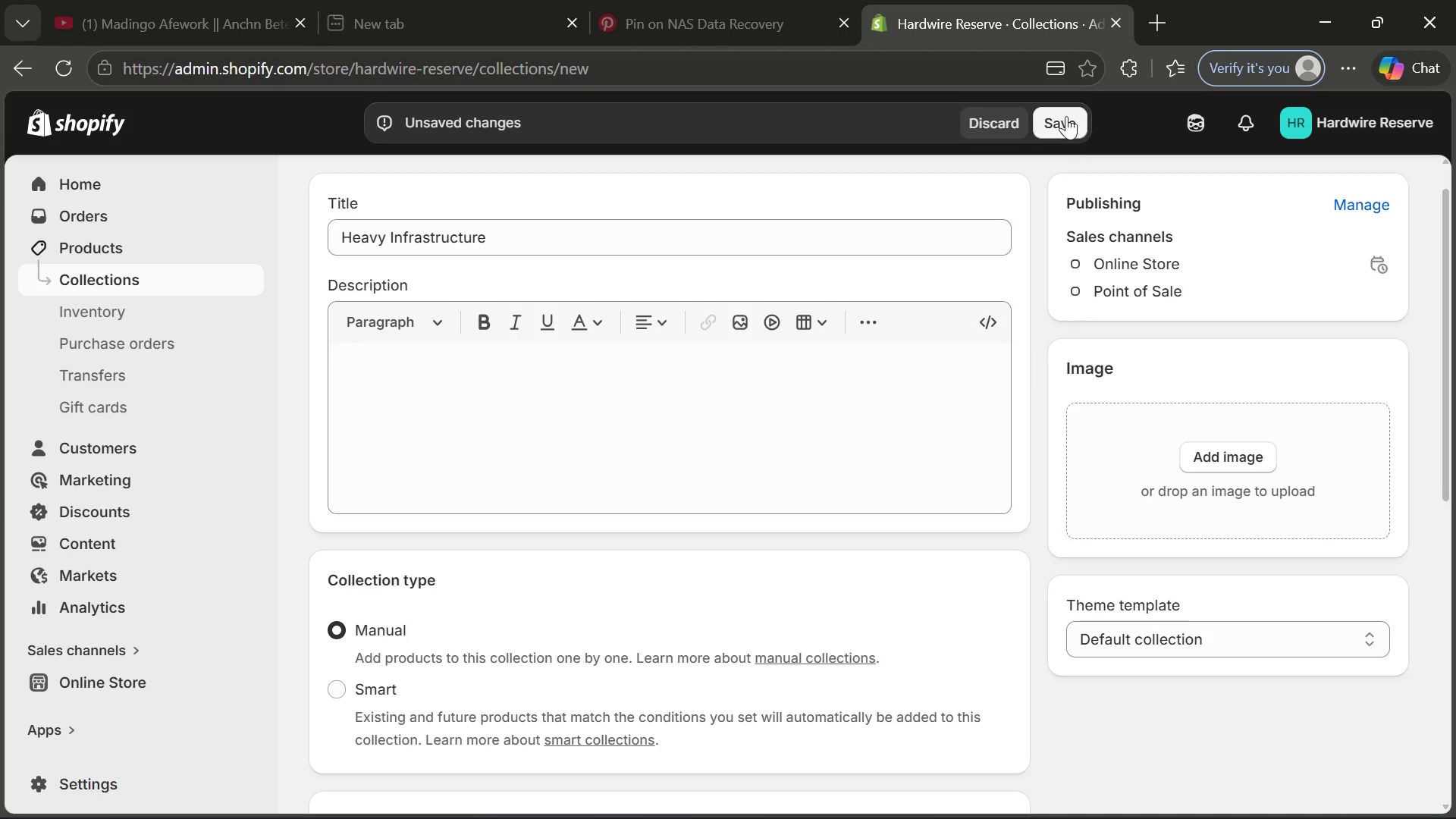 
left_click([1066, 115])
 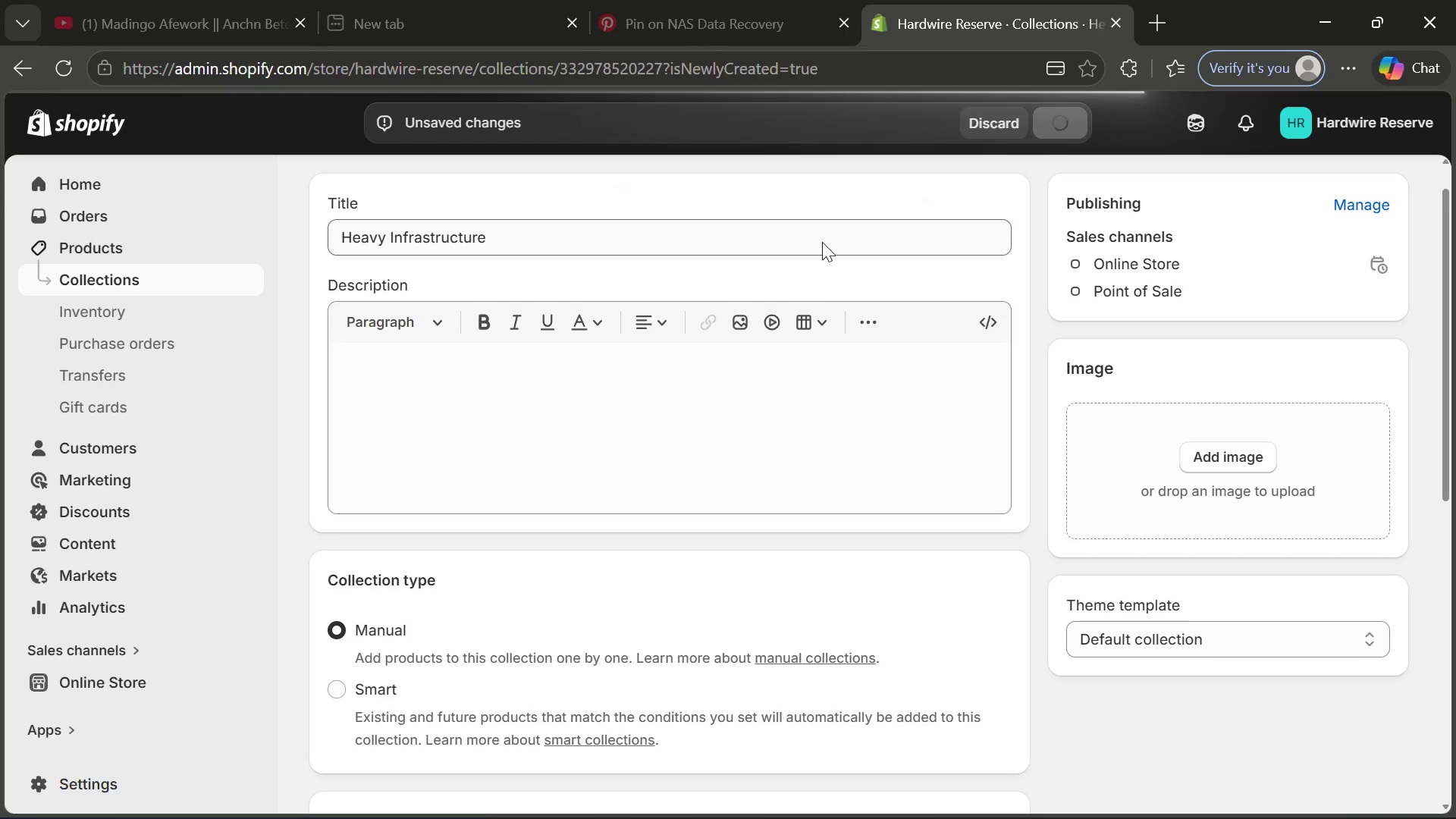 
wait(11.14)
 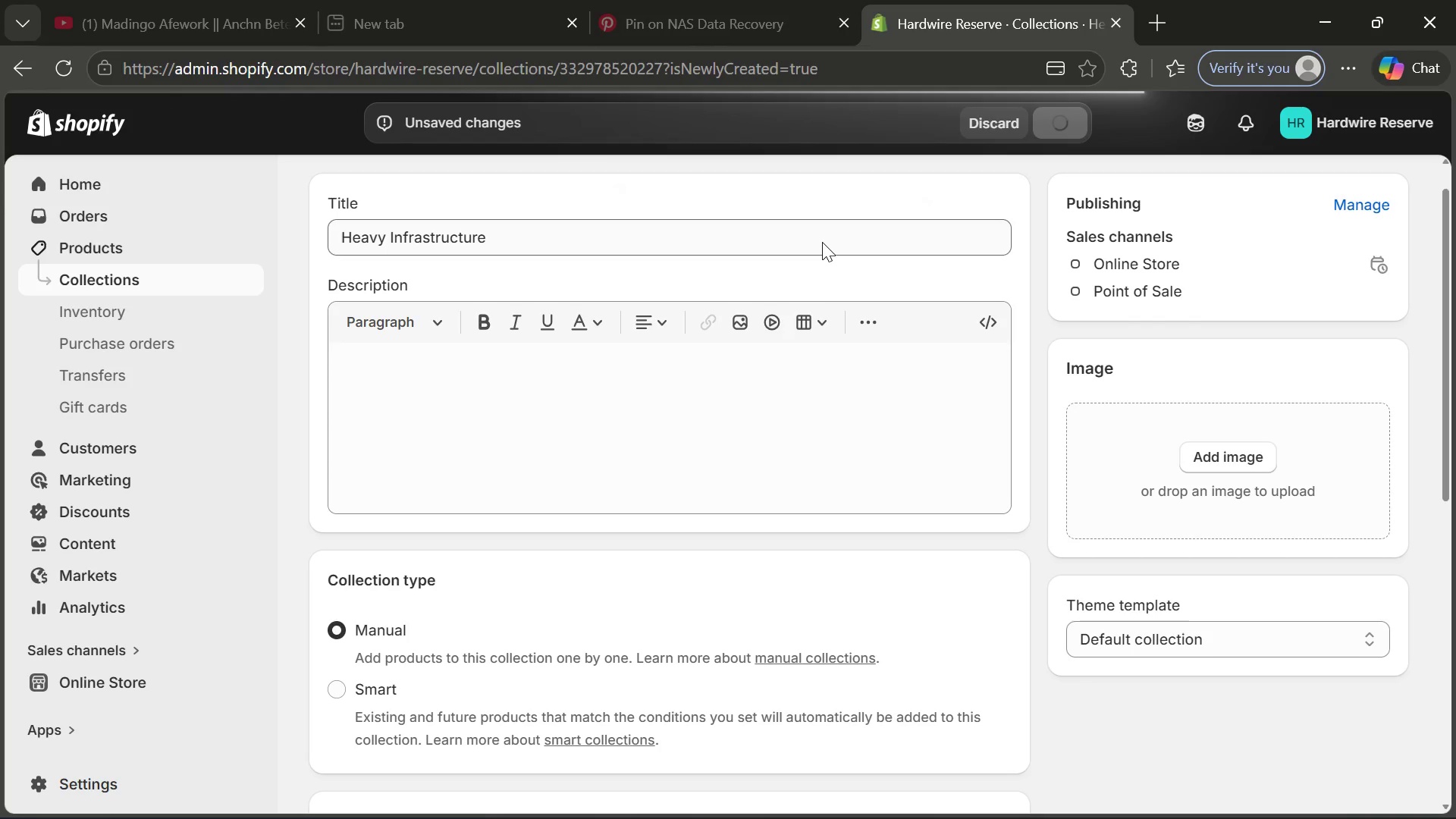 
left_click([212, 273])
 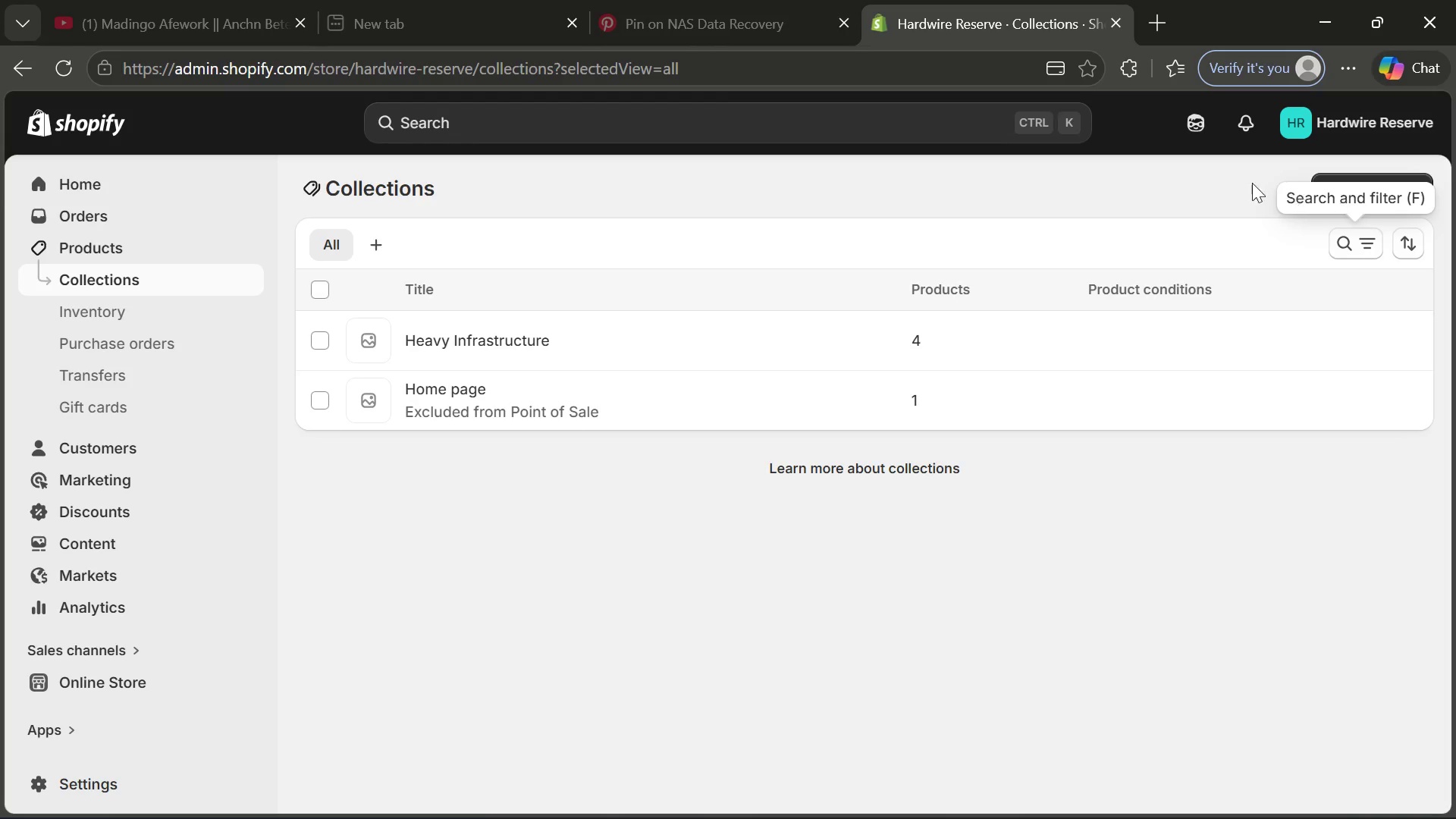 
wait(5.8)
 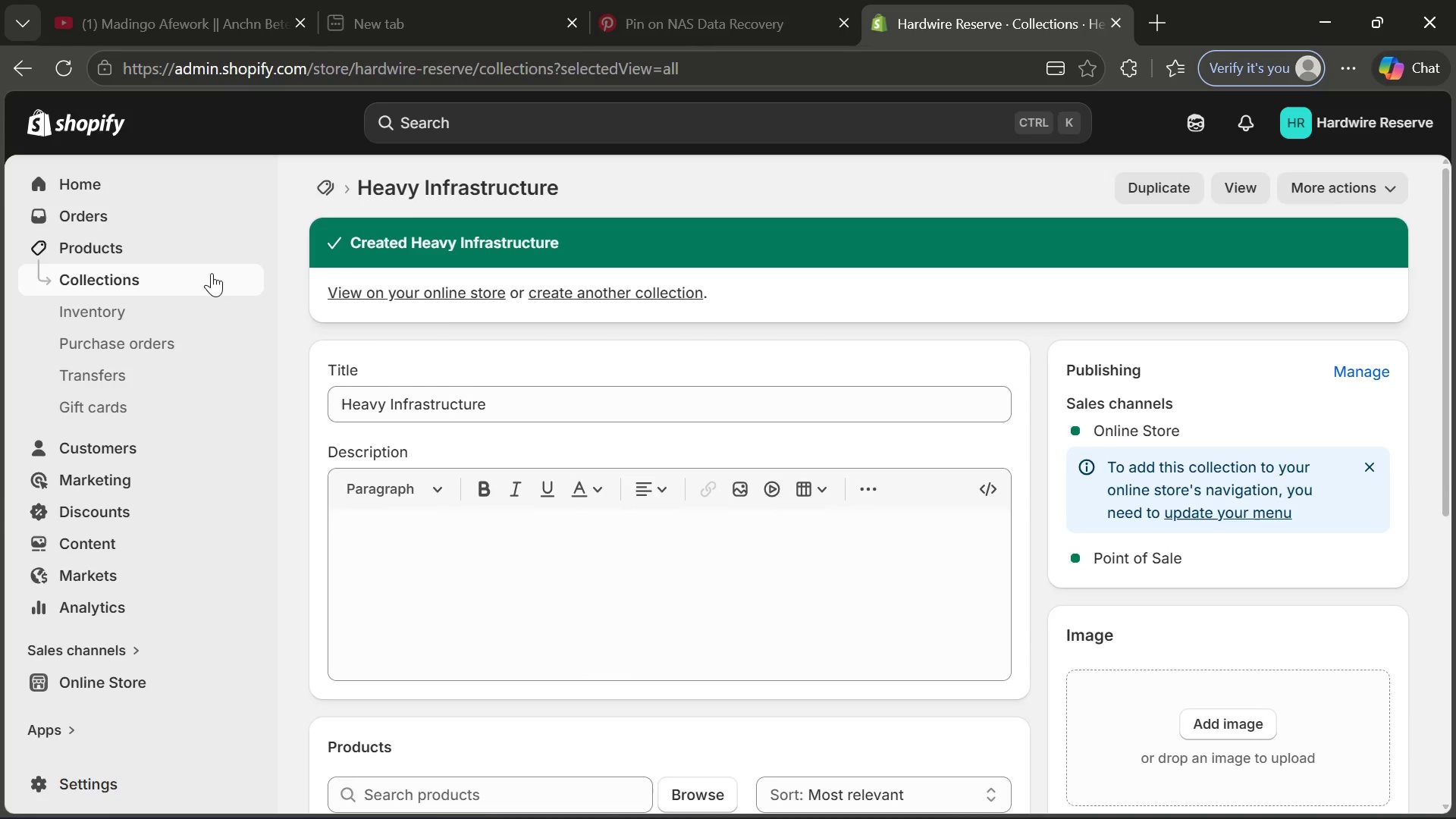 
left_click([1342, 192])
 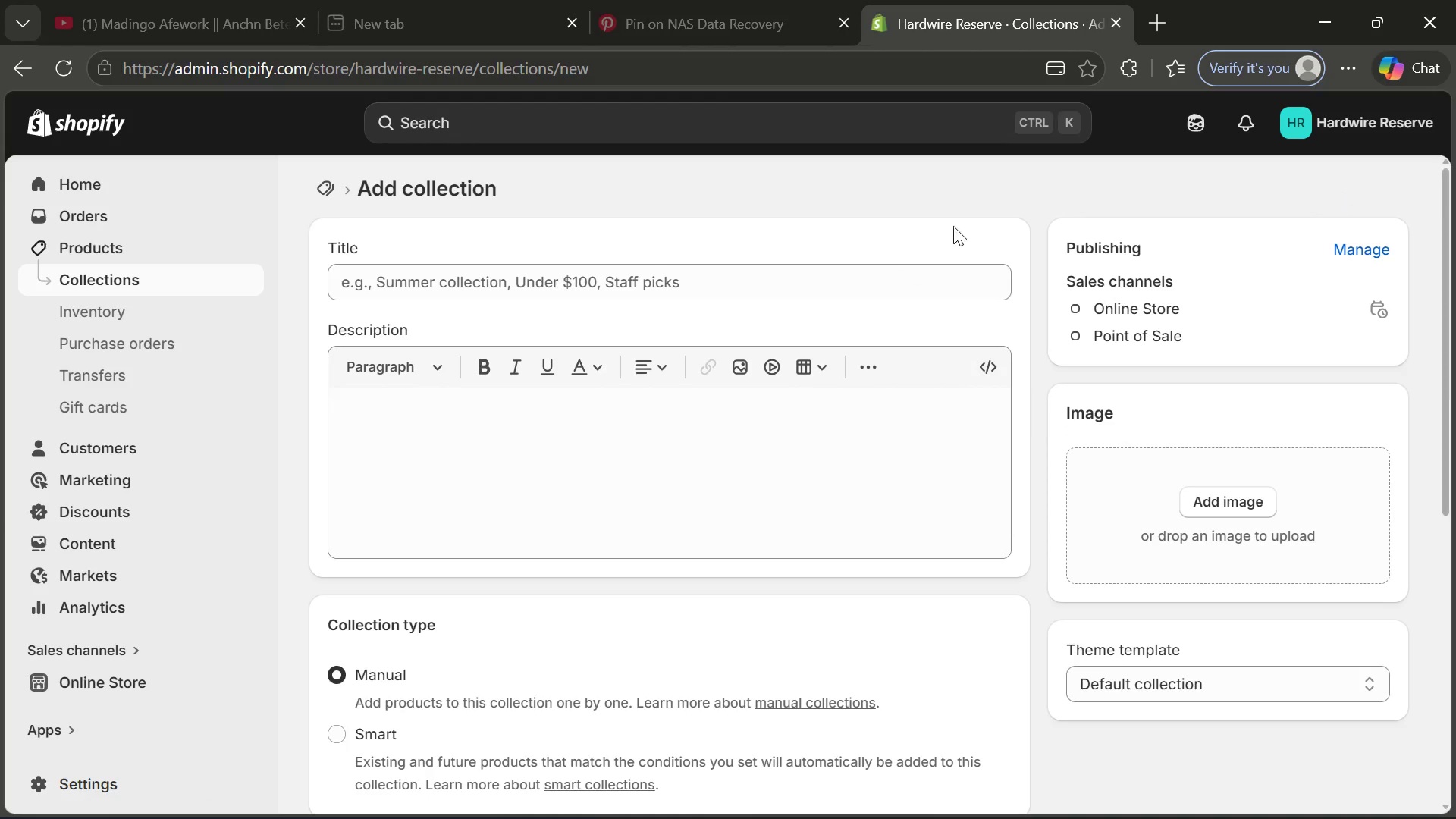 
wait(5.03)
 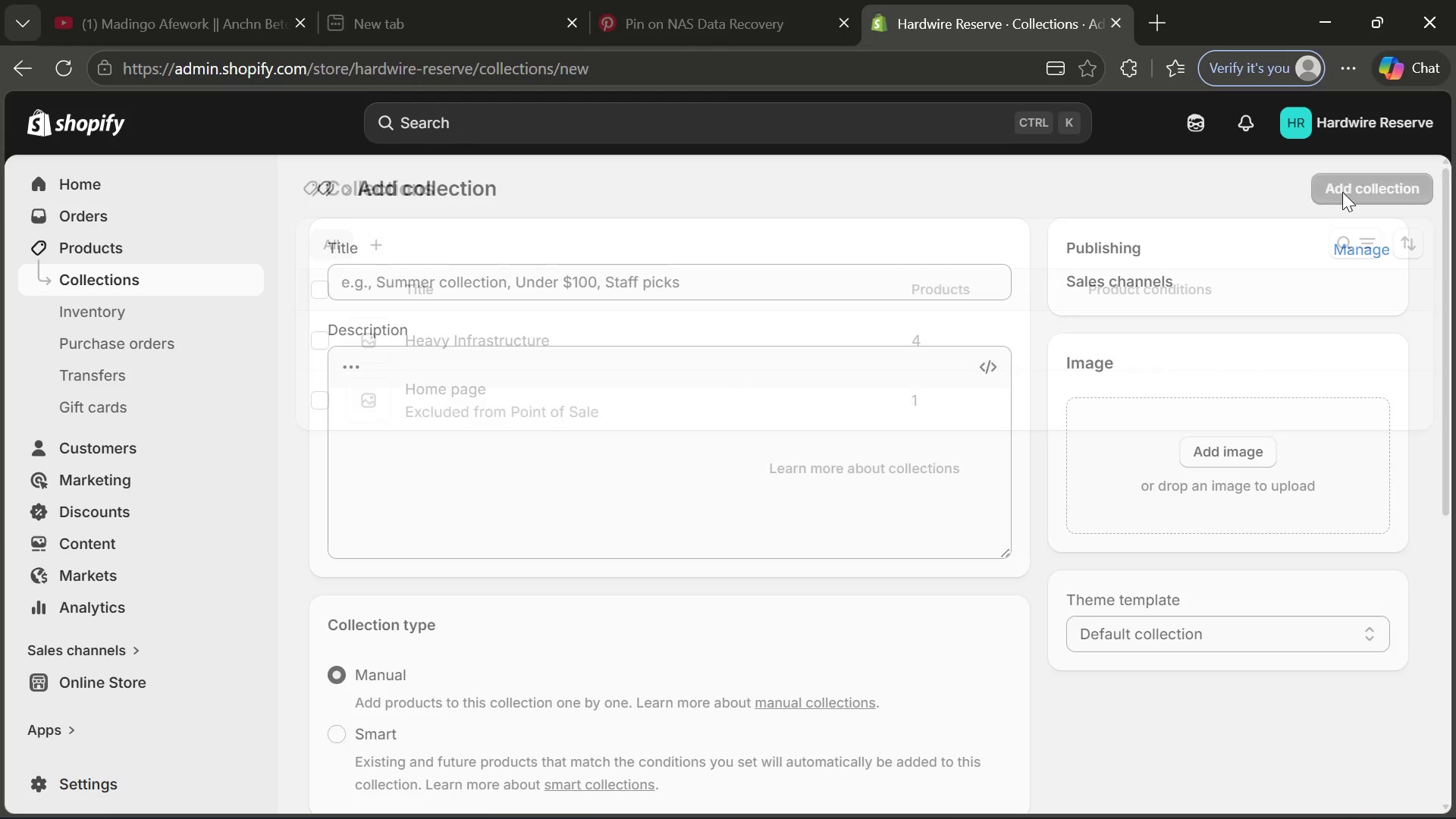 
left_click([705, 287])
 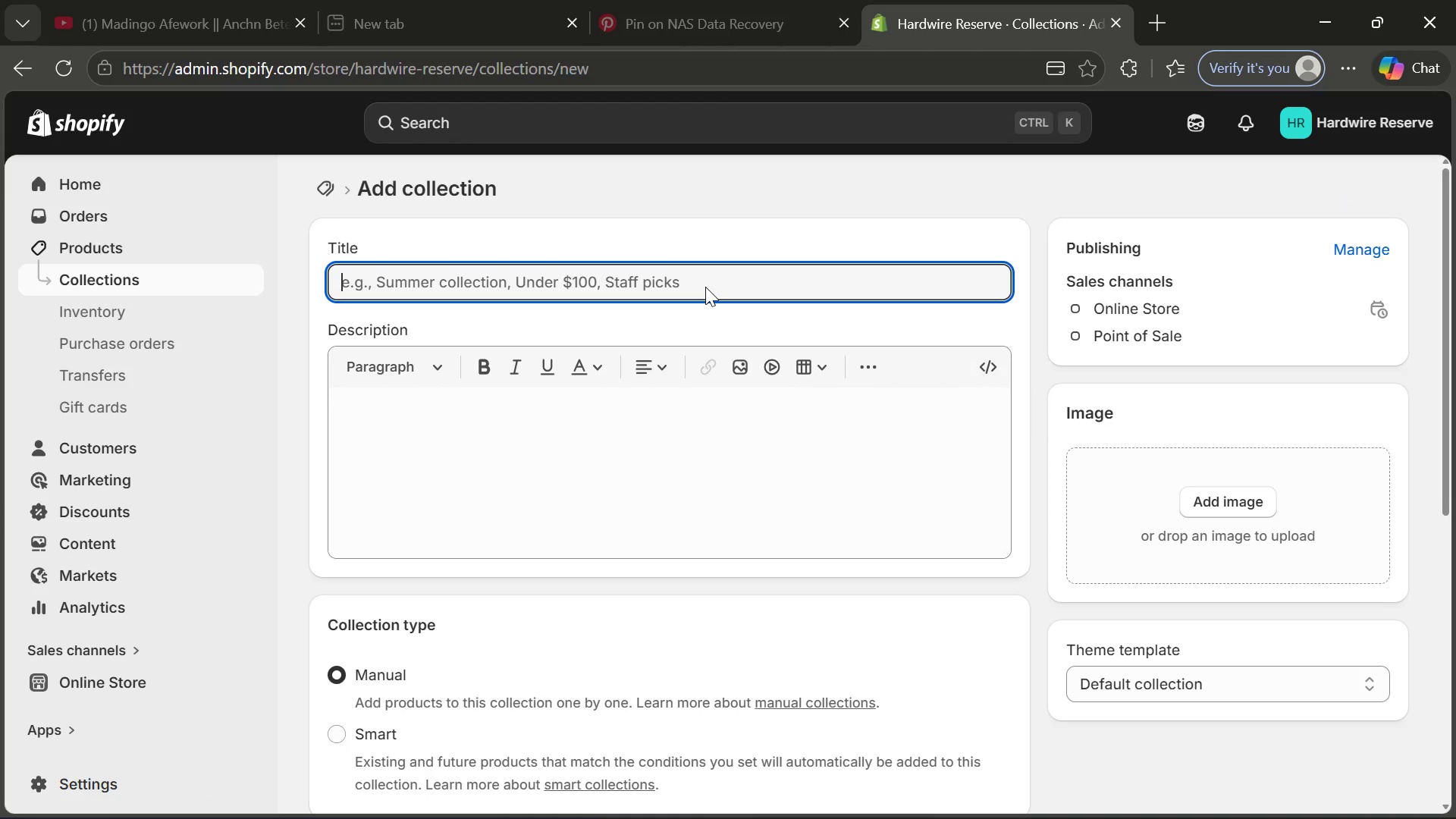 
type(Tech Essentials)
 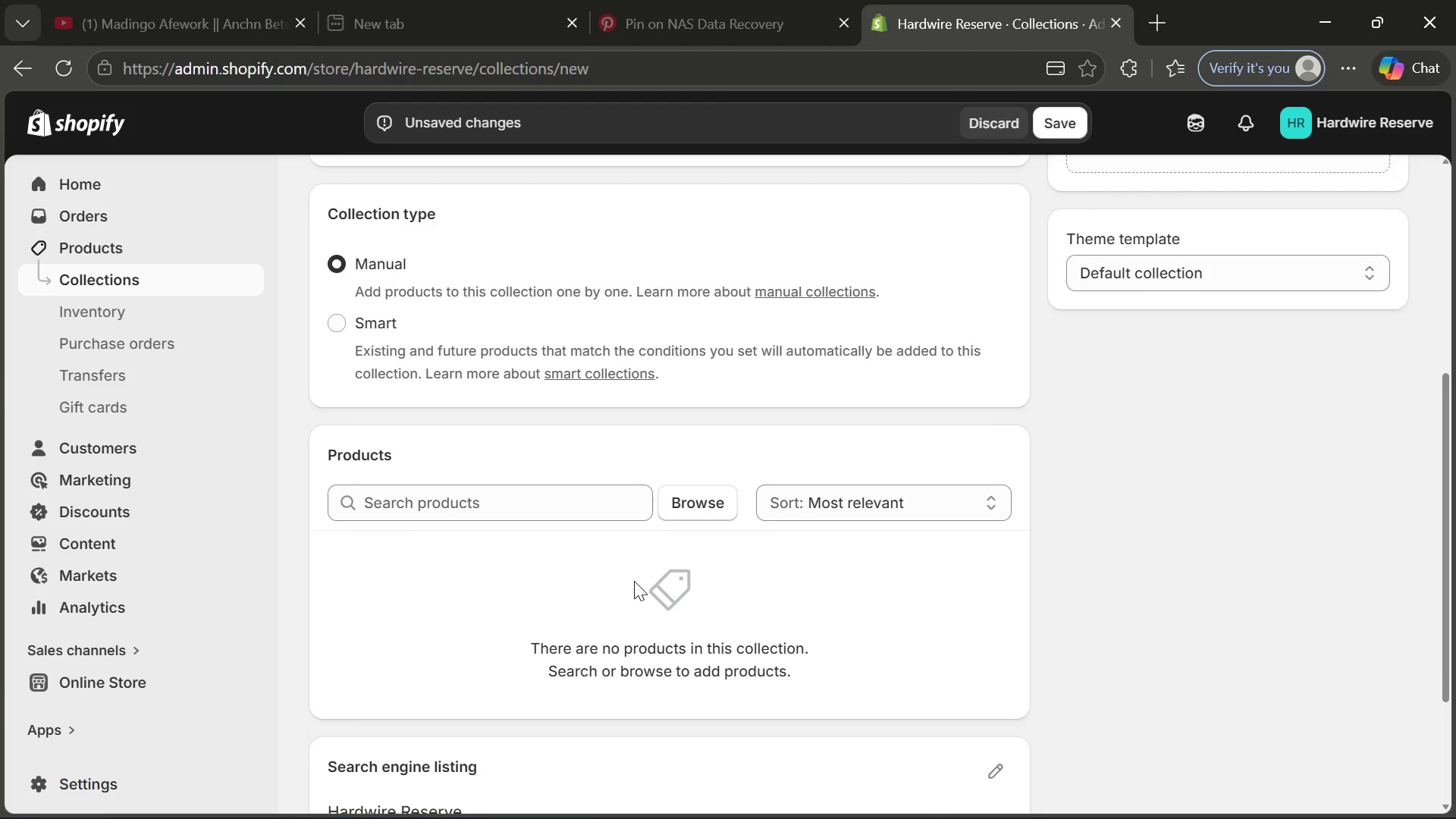 
left_click([593, 516])
 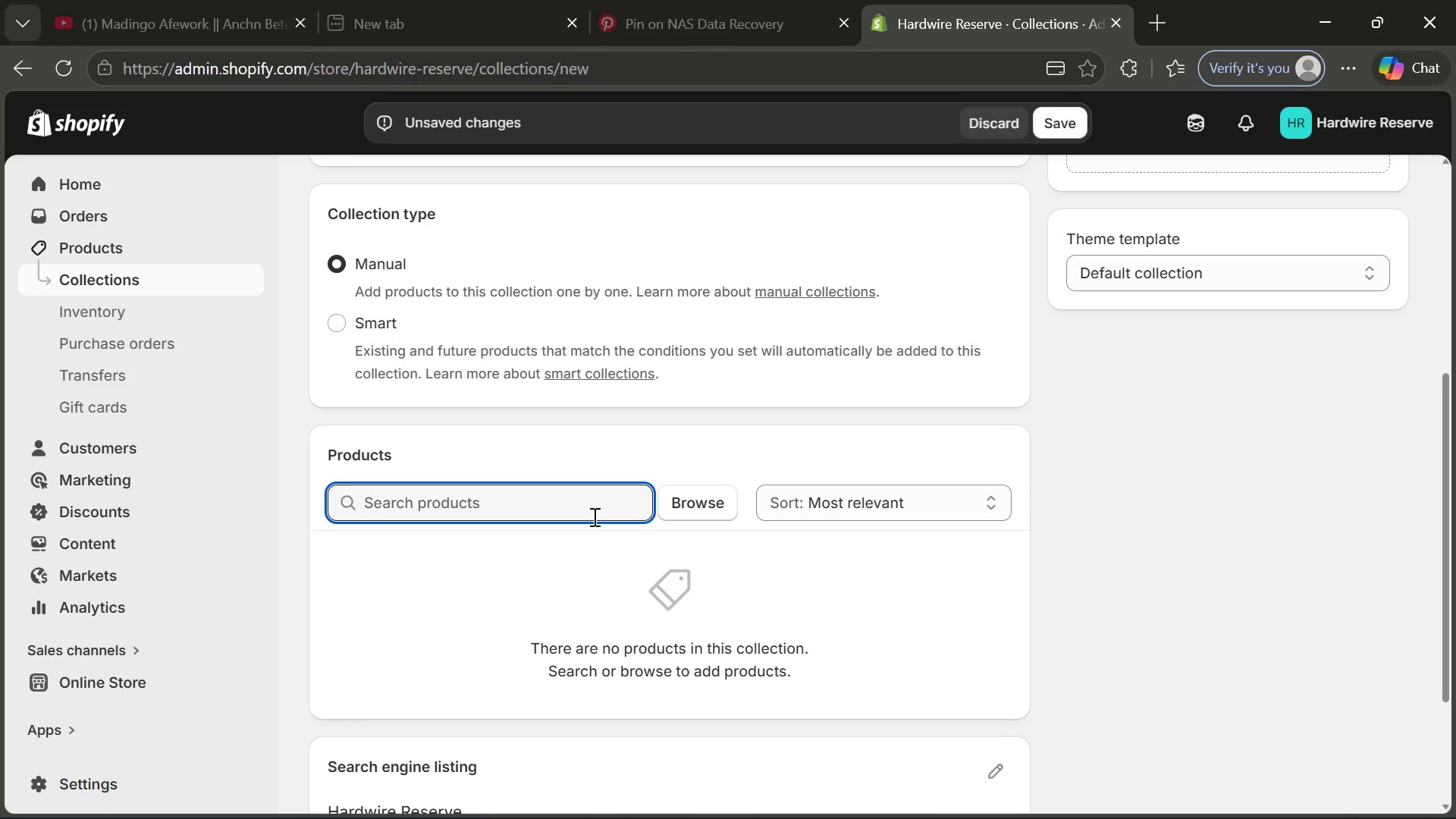 
wait(5.42)
 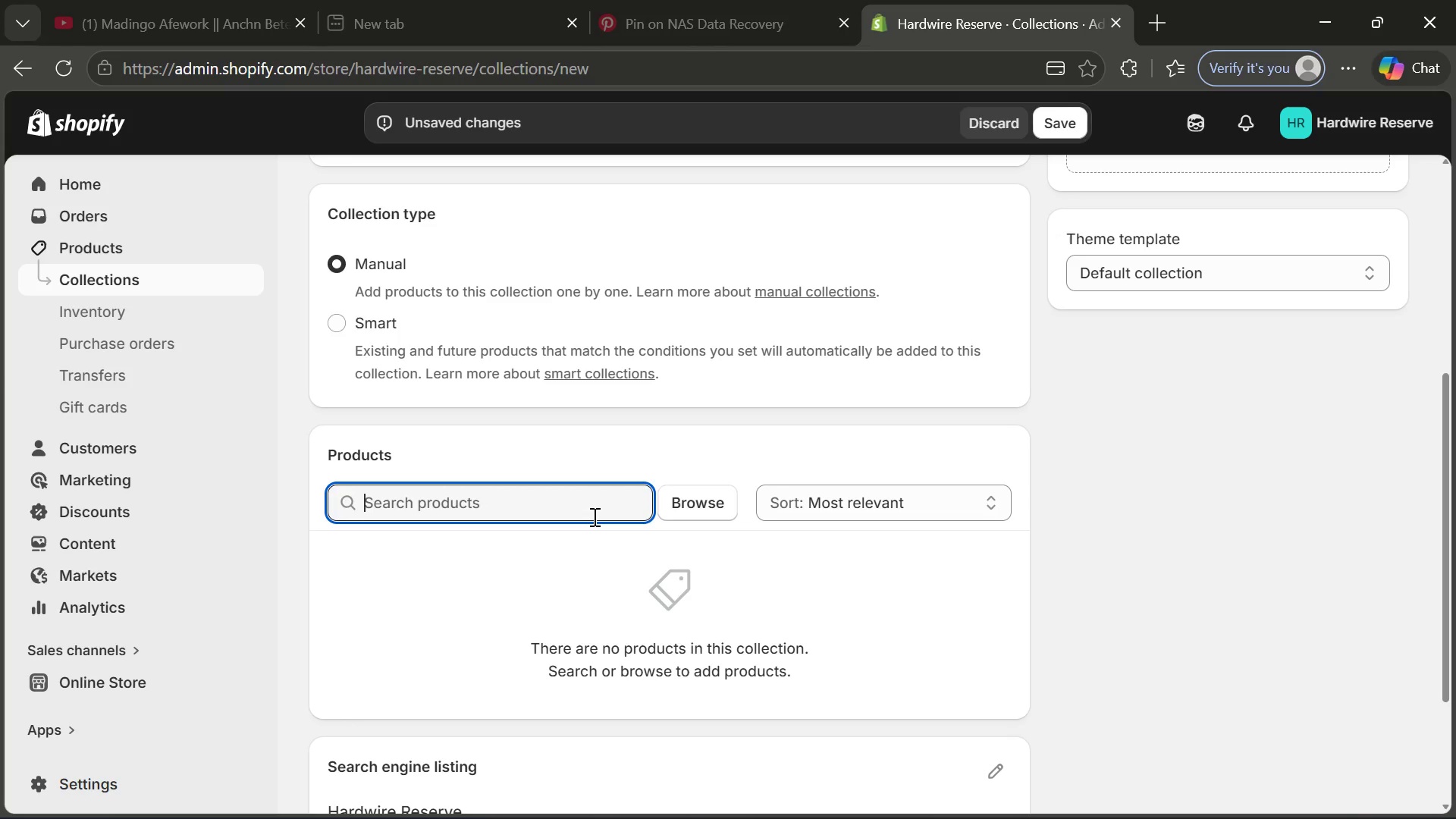 
key(CapsLock)
 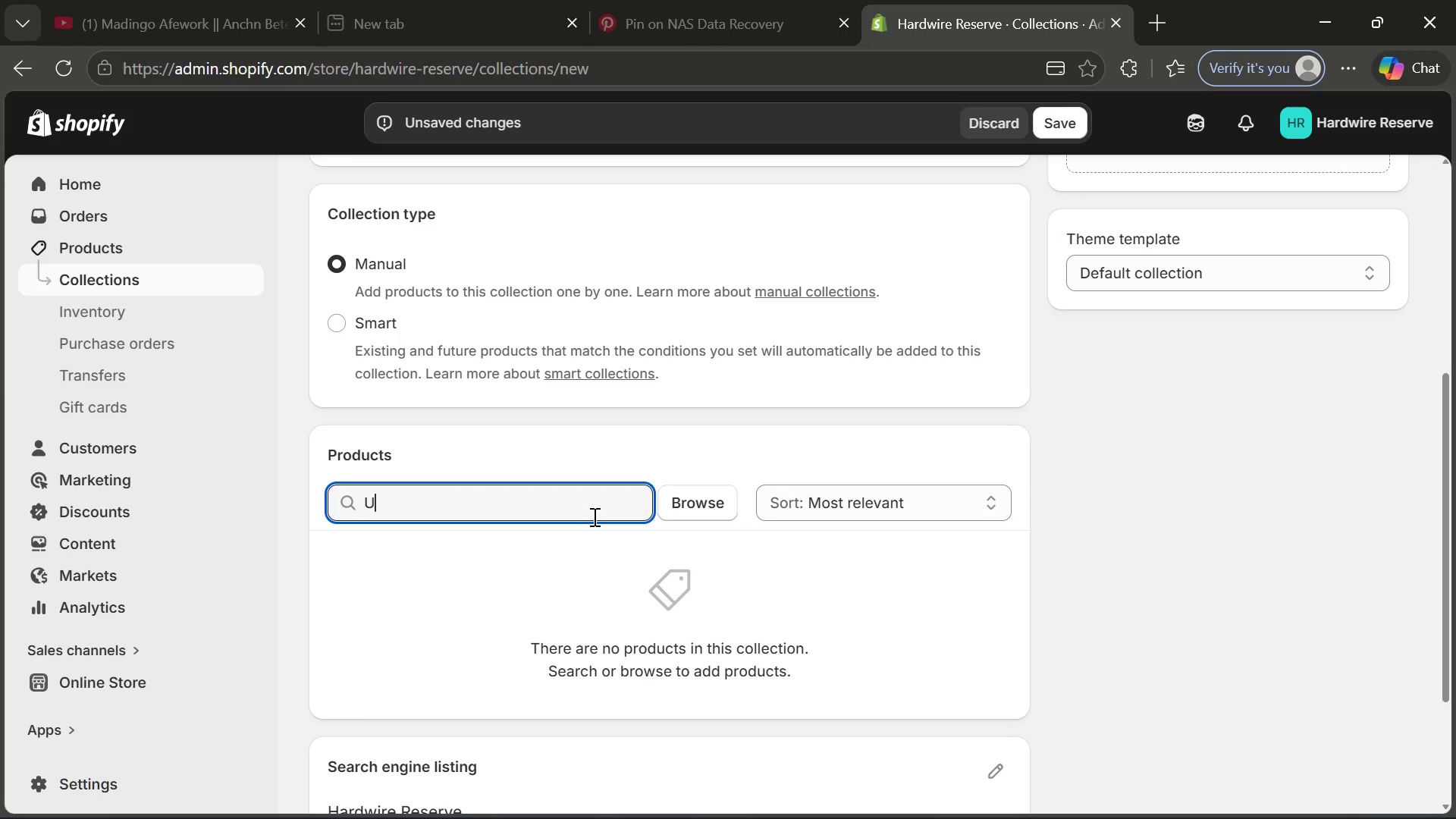 
key(U)
 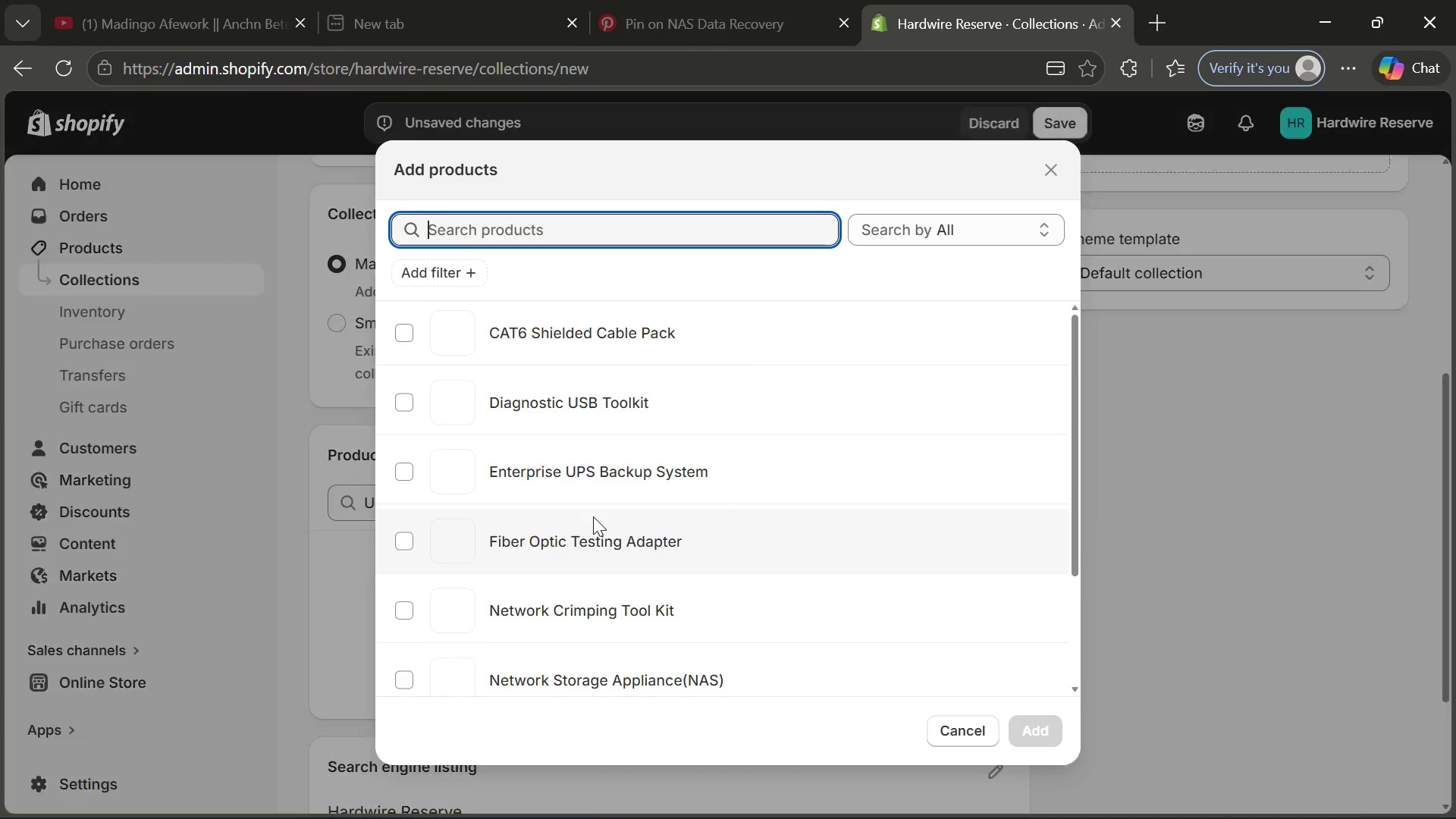 
key(CapsLock)
 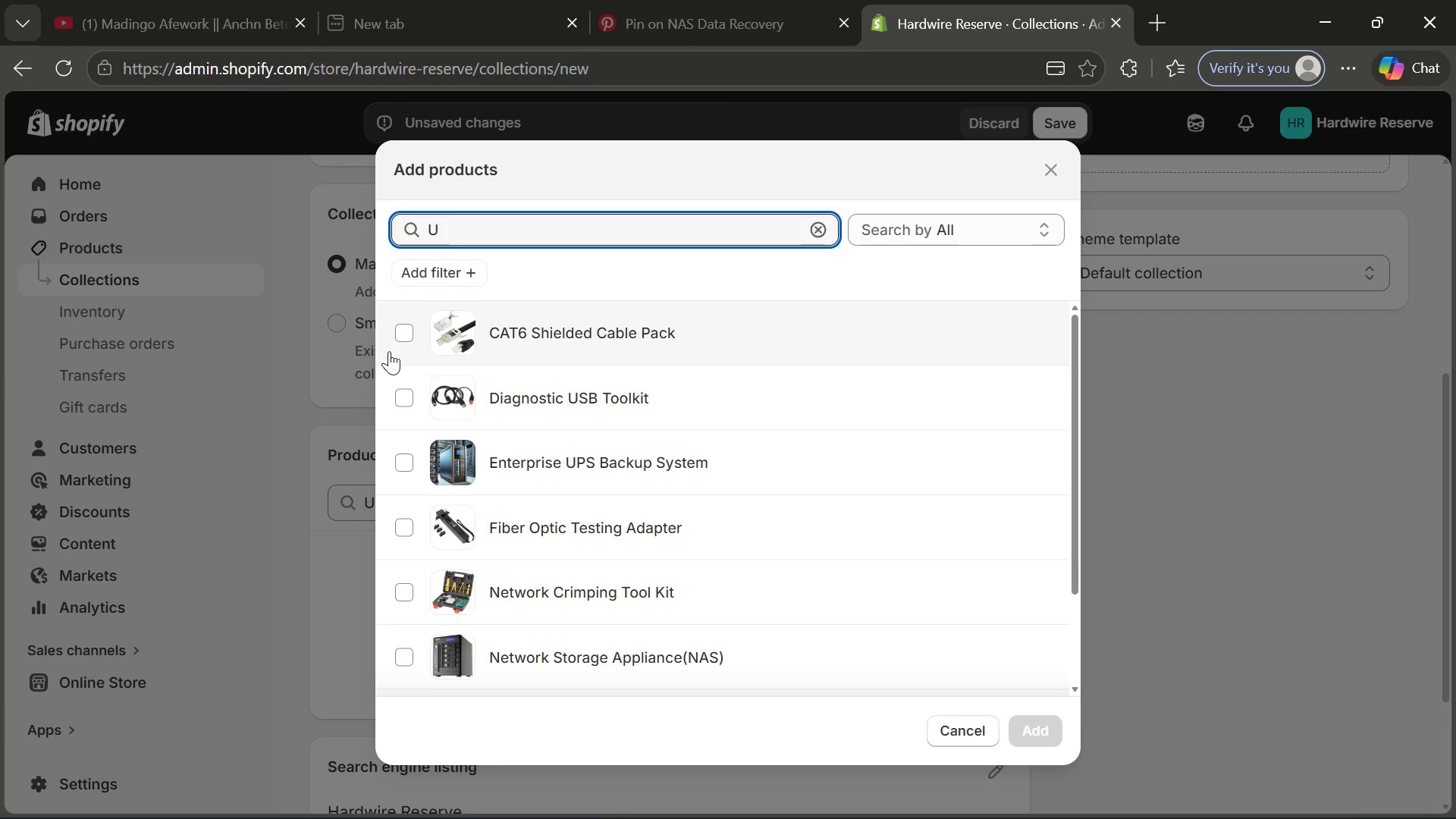 
left_click([407, 331])
 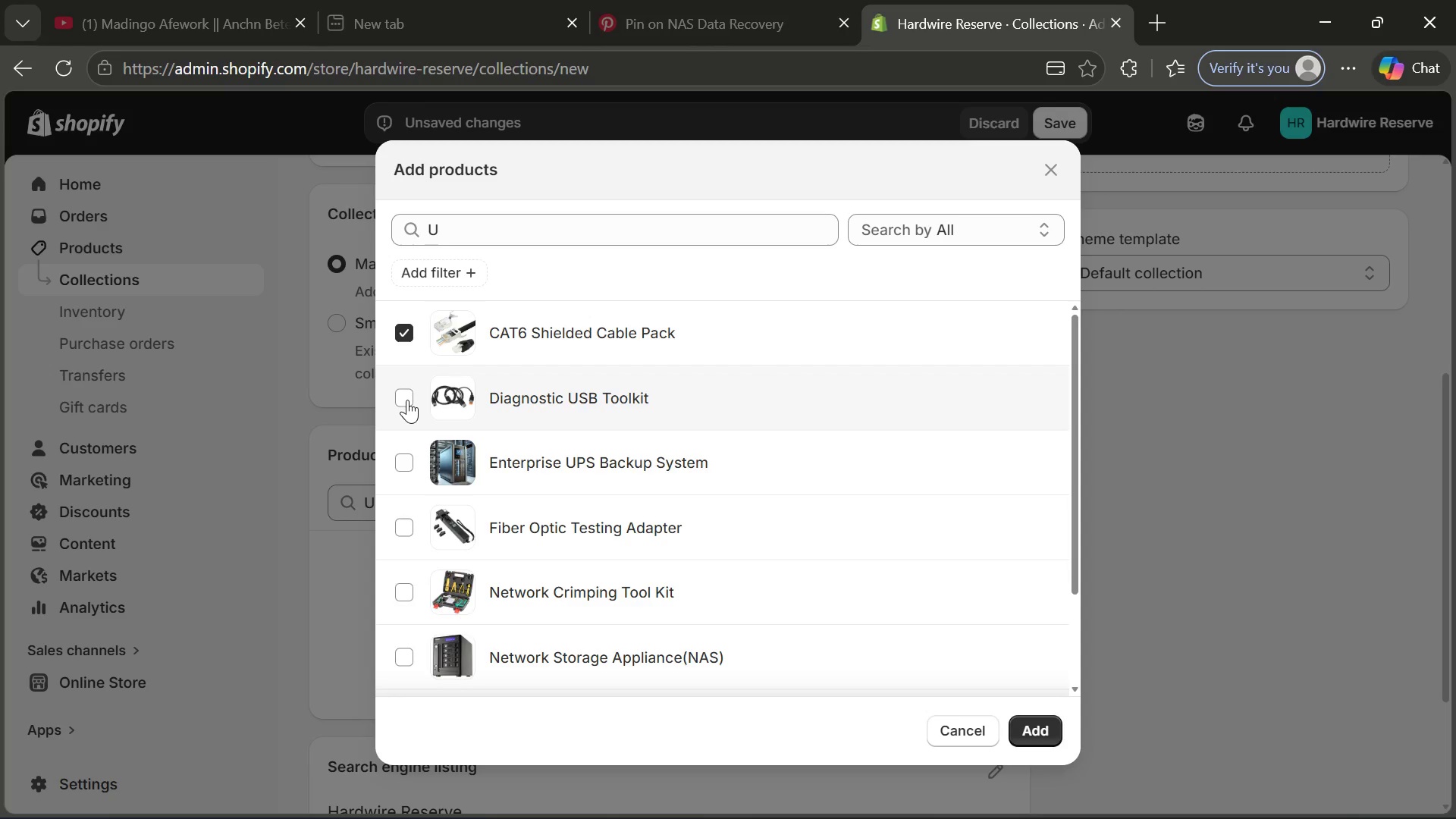 
left_click([407, 400])
 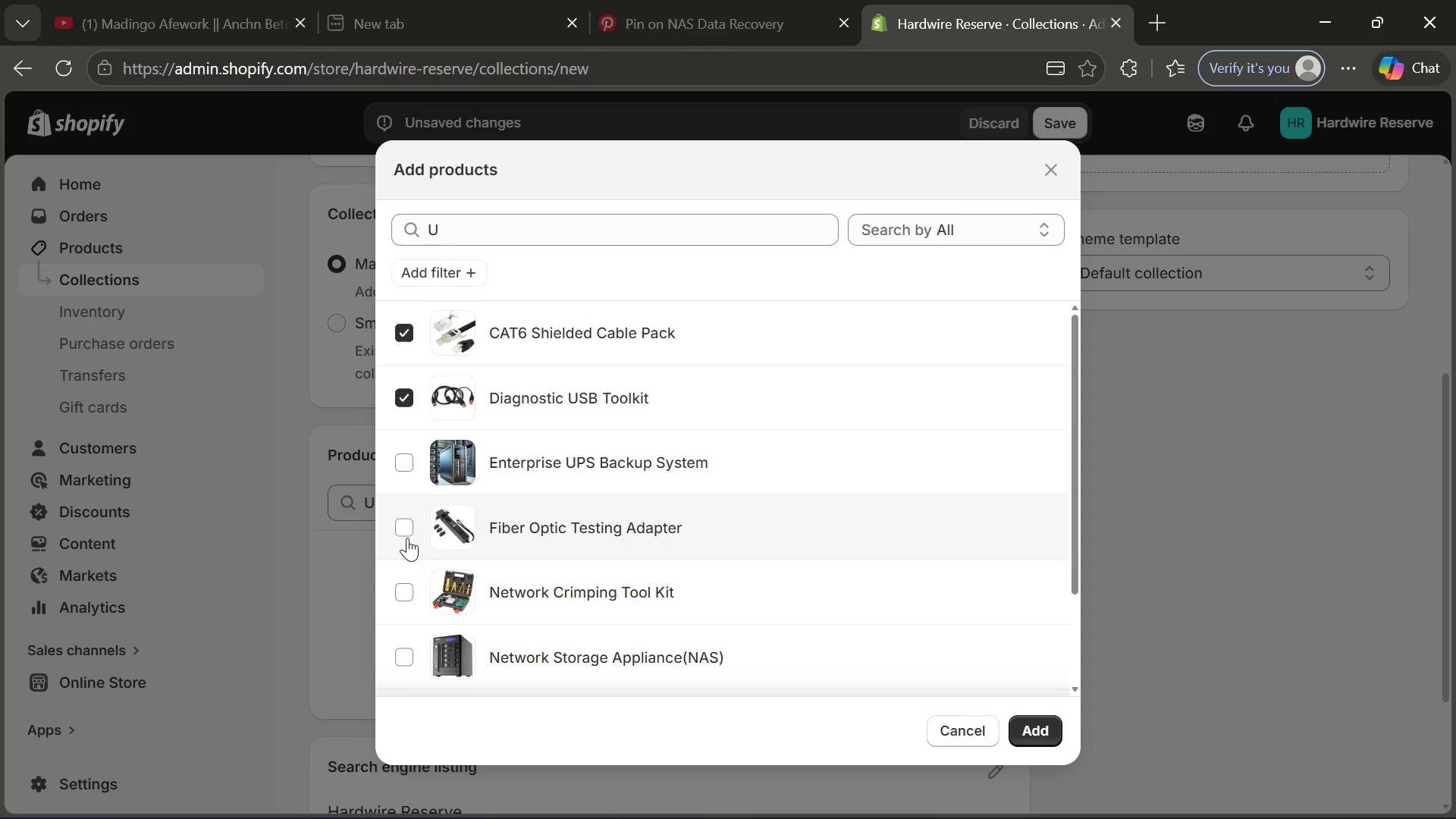 
left_click([407, 537])
 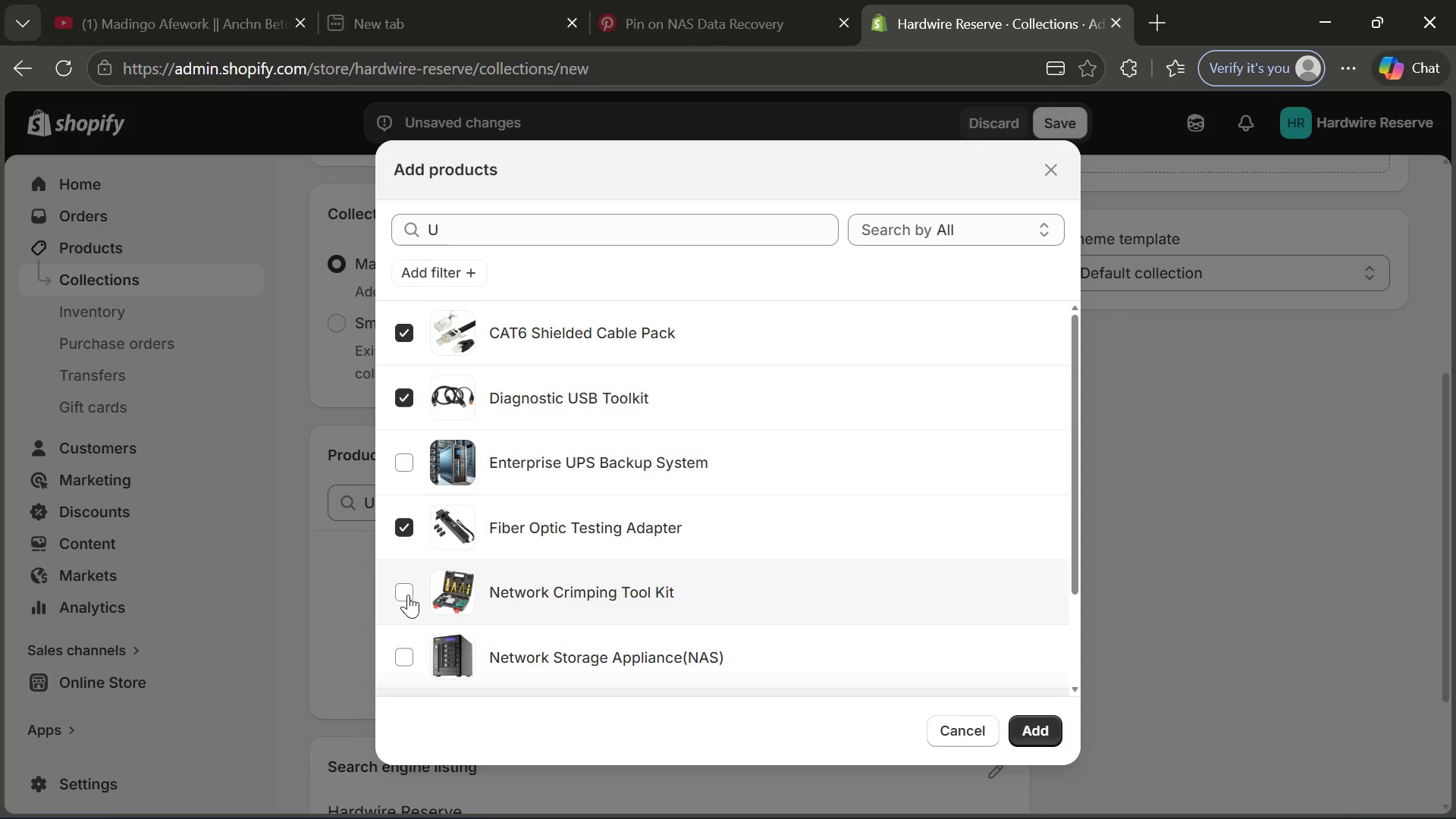 
left_click([408, 595])
 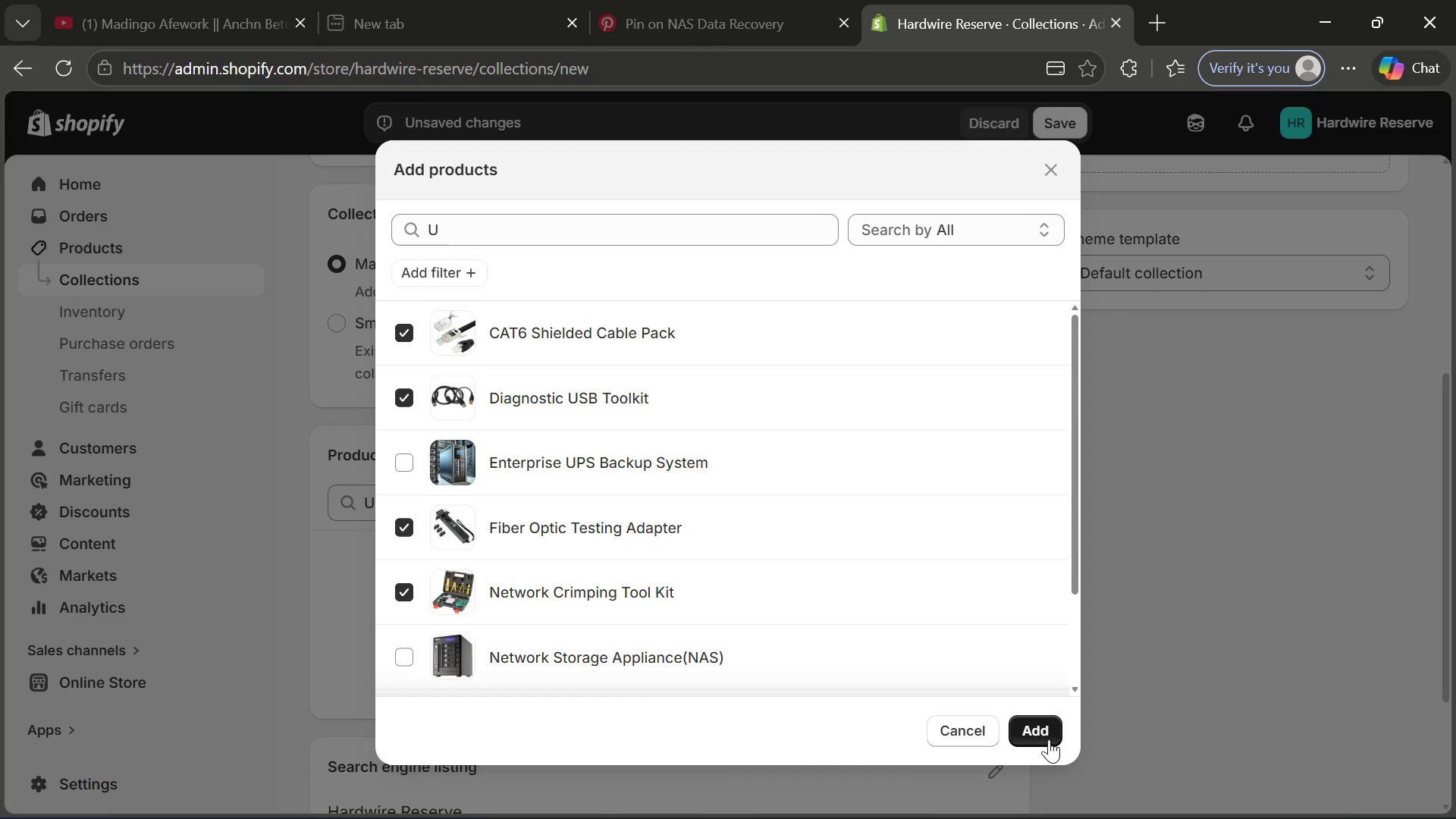 
left_click([1046, 730])
 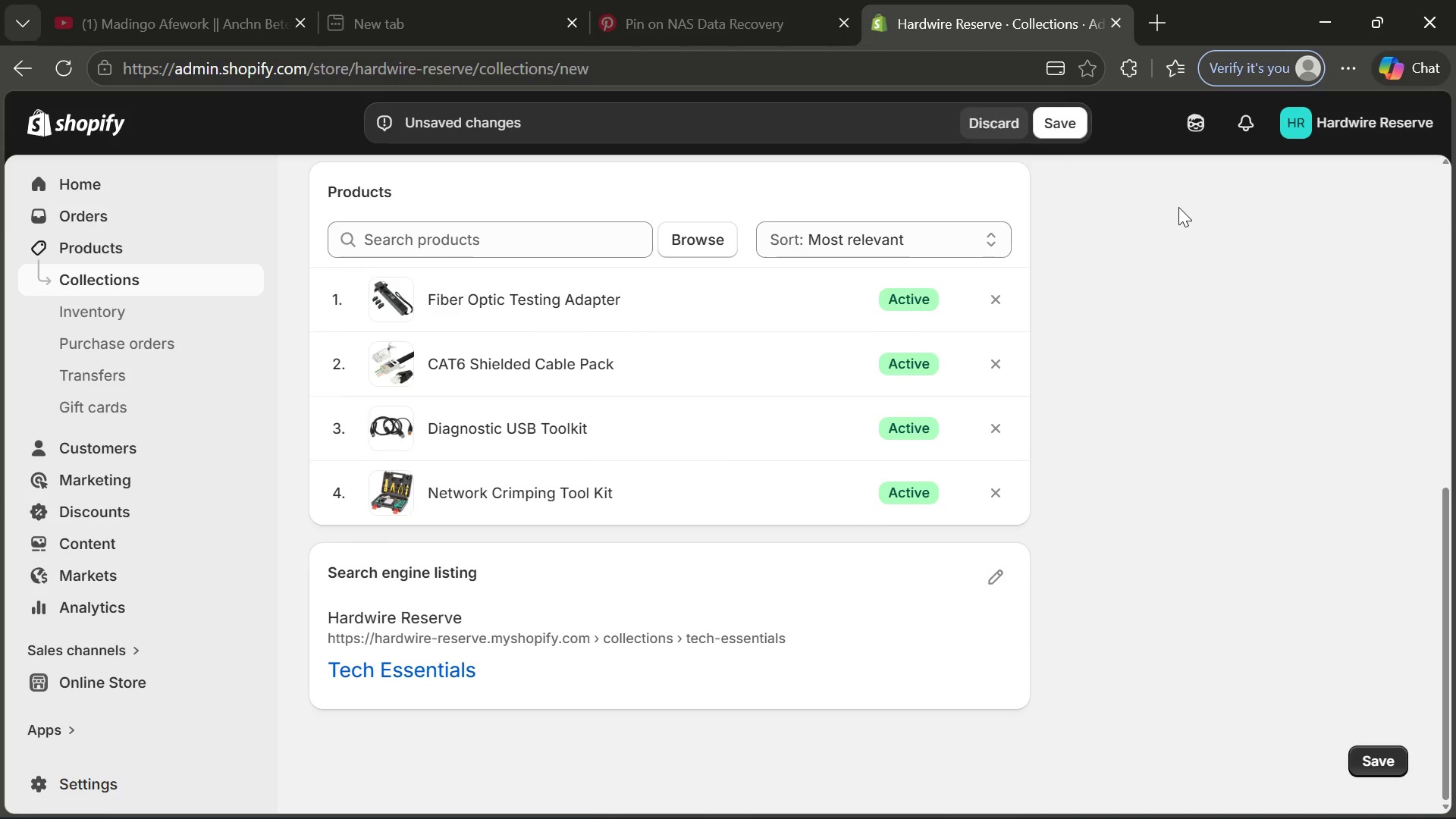 
left_click([1065, 136])
 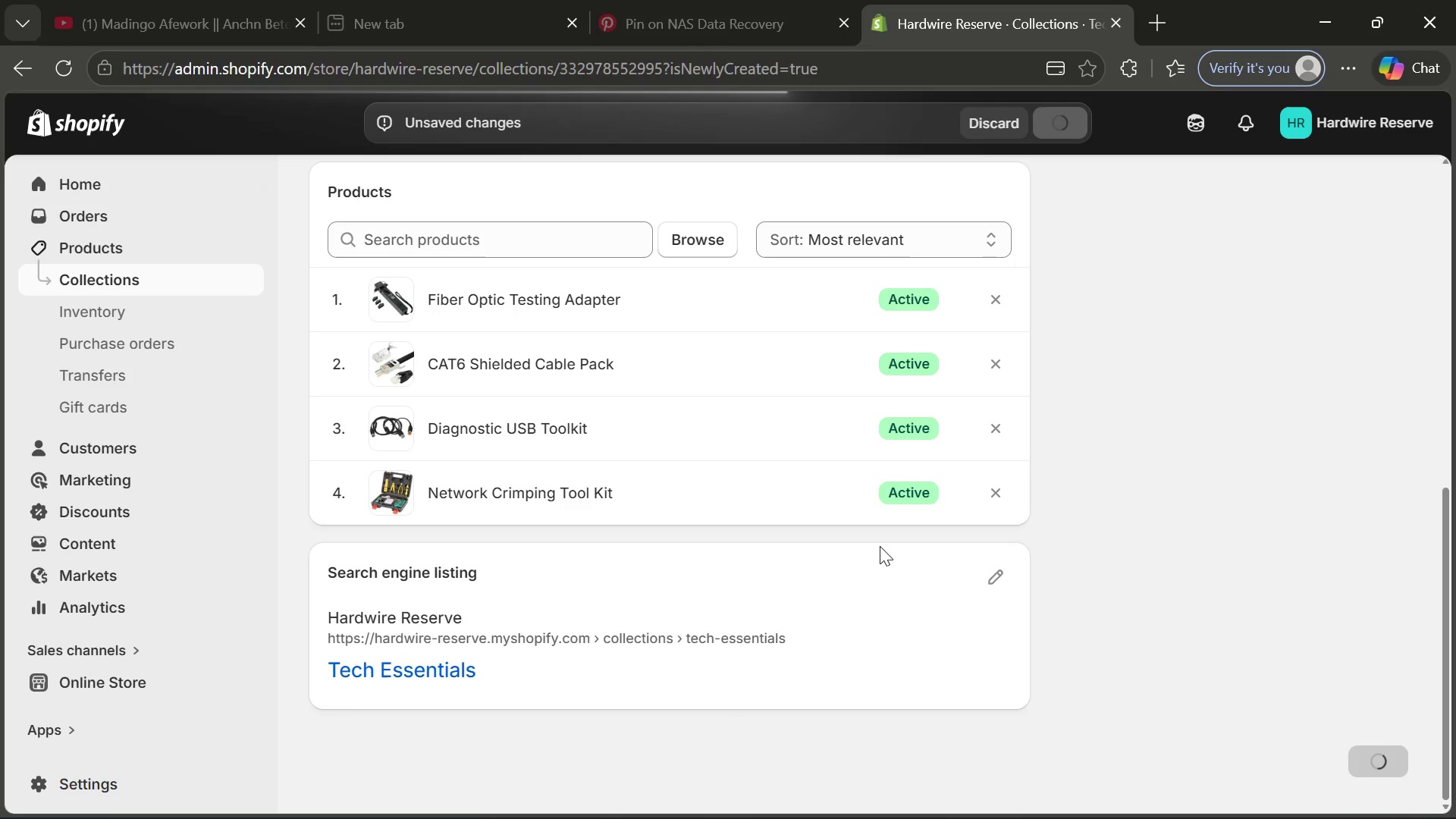 
wait(6.98)
 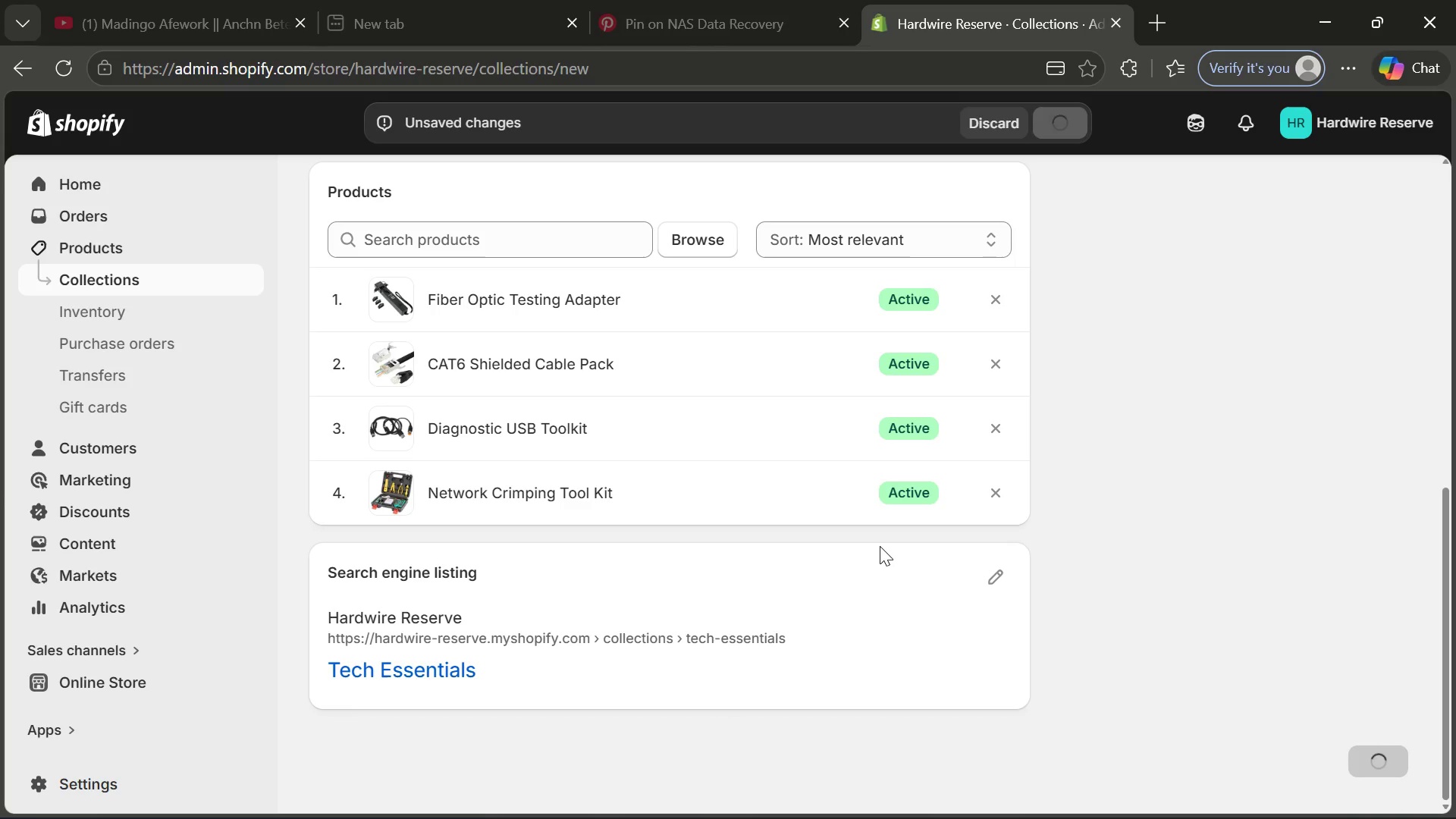 
left_click([978, 808])